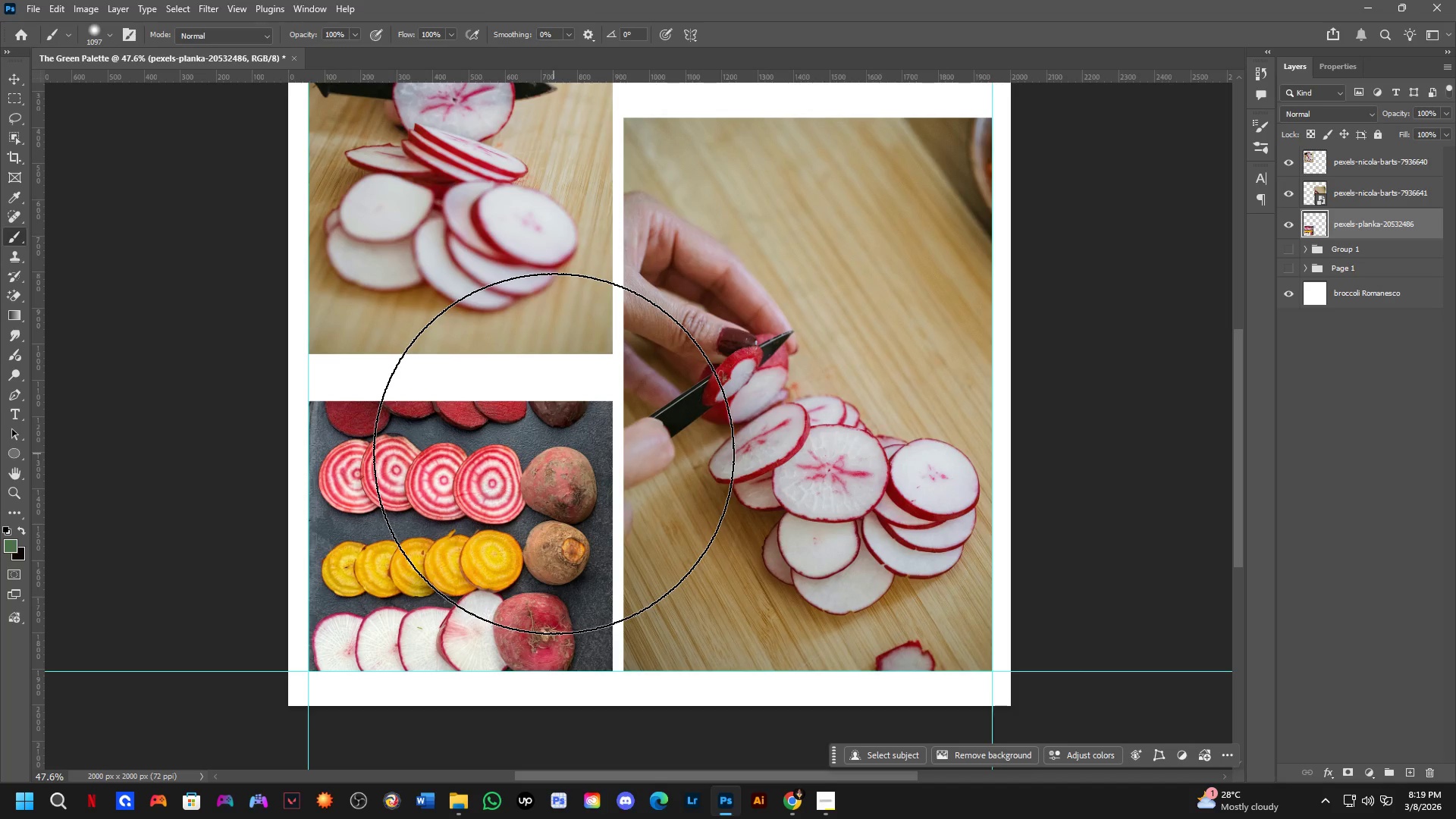 
wait(30.16)
 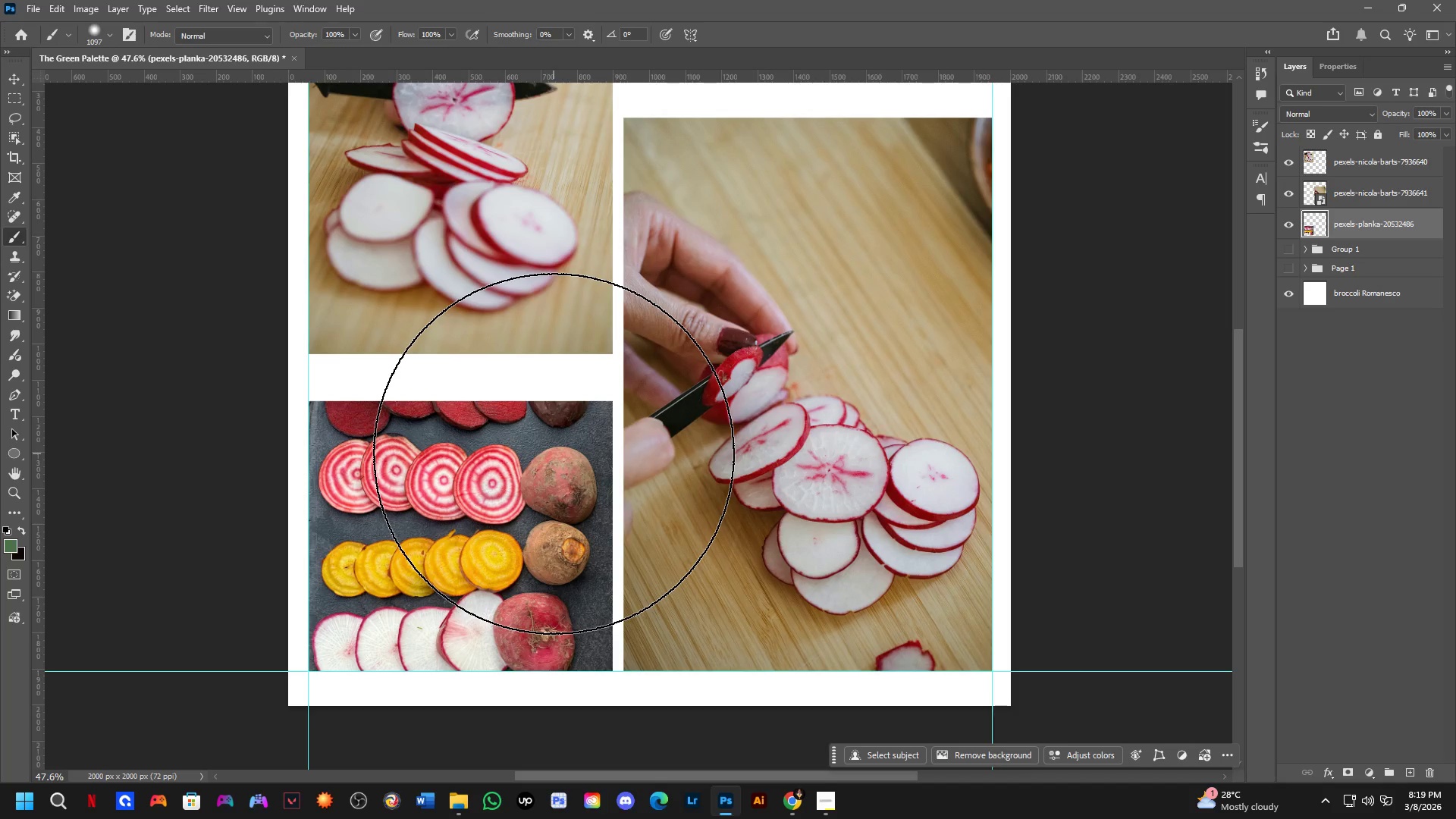 
scroll: coordinate [548, 437], scroll_direction: down, amount: 5.0
 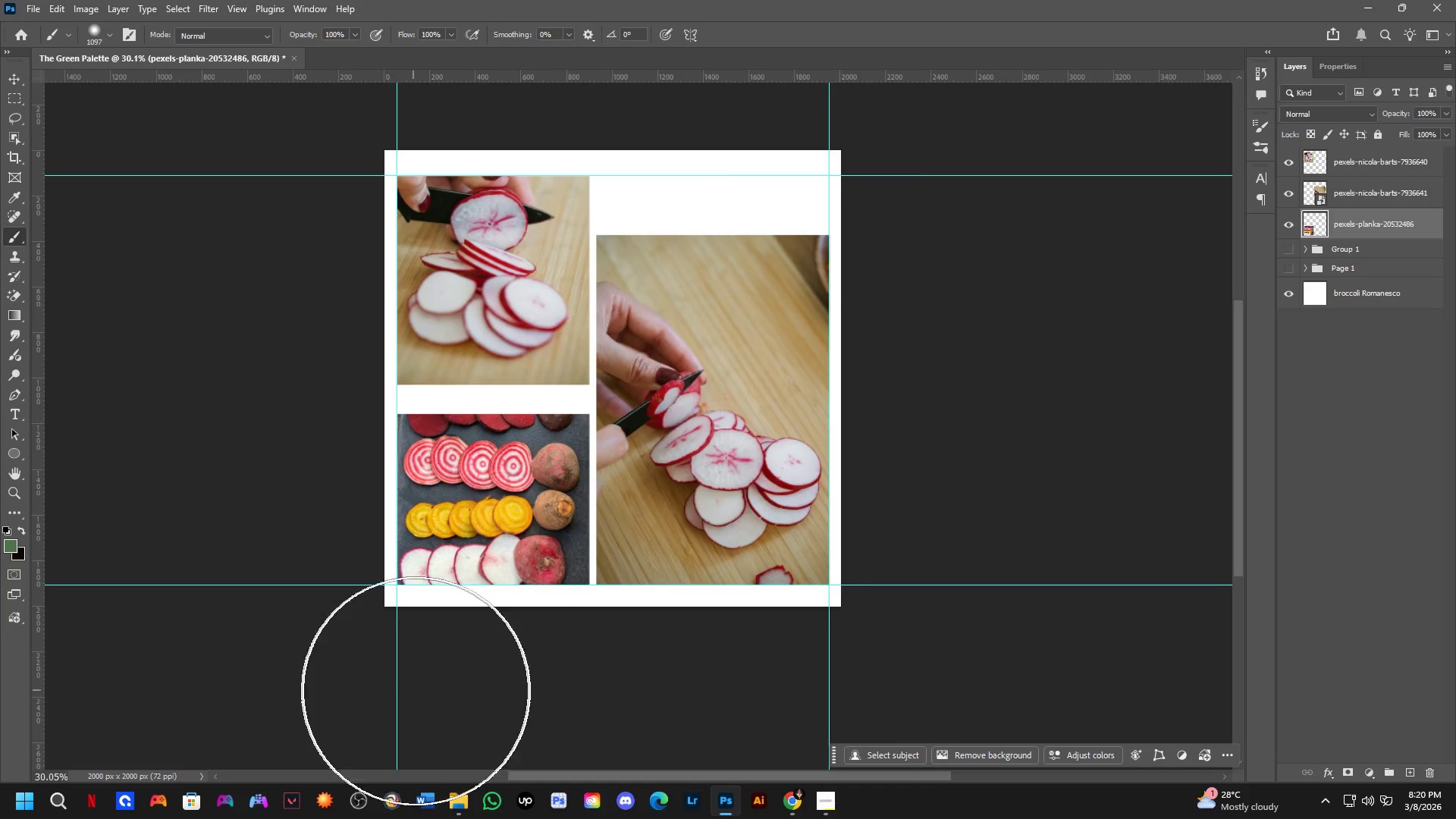 
hold_key(key=Space, duration=0.77)
 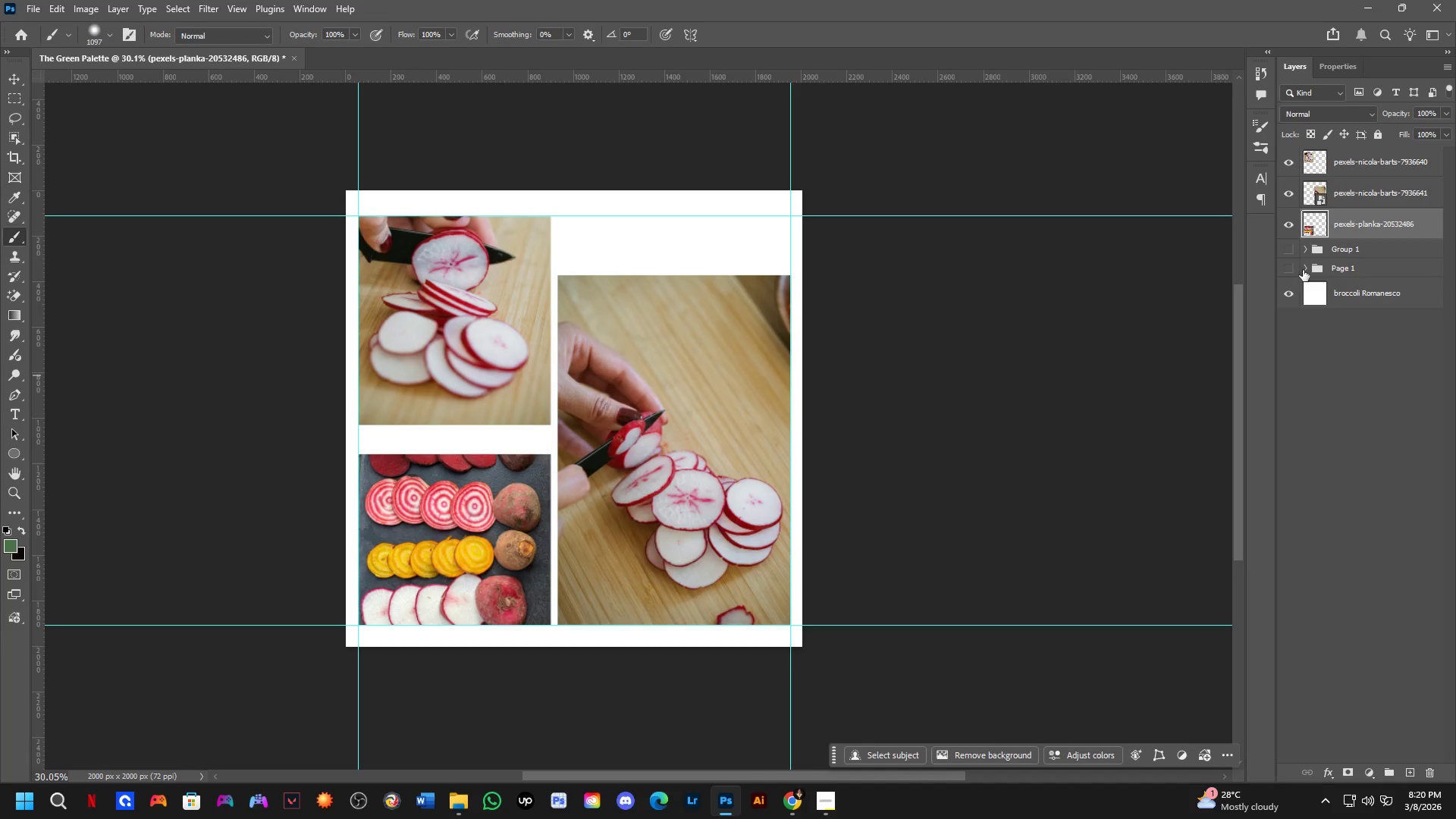 
left_click_drag(start_coordinate=[553, 457], to_coordinate=[514, 497])
 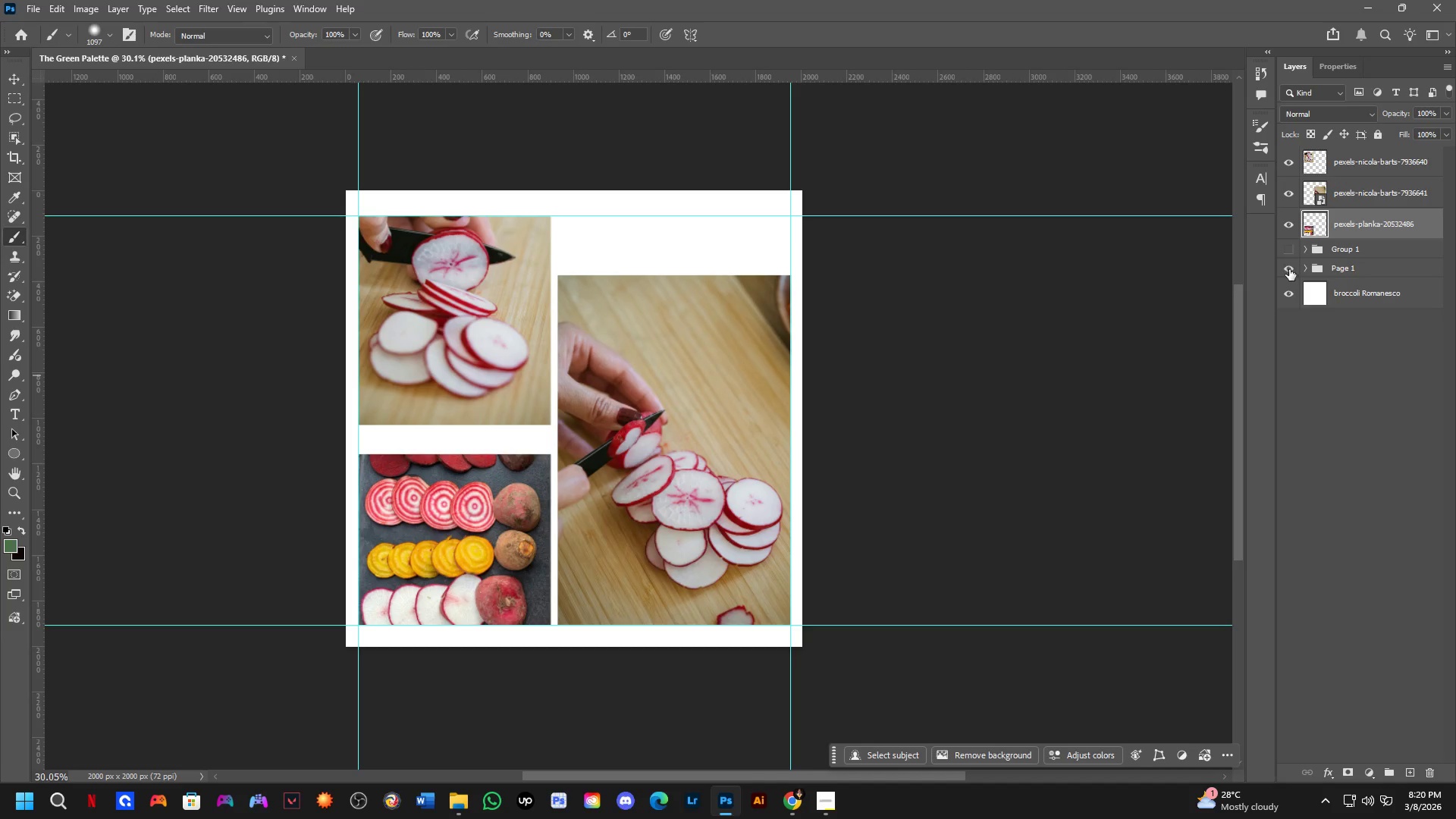 
left_click([1303, 263])
 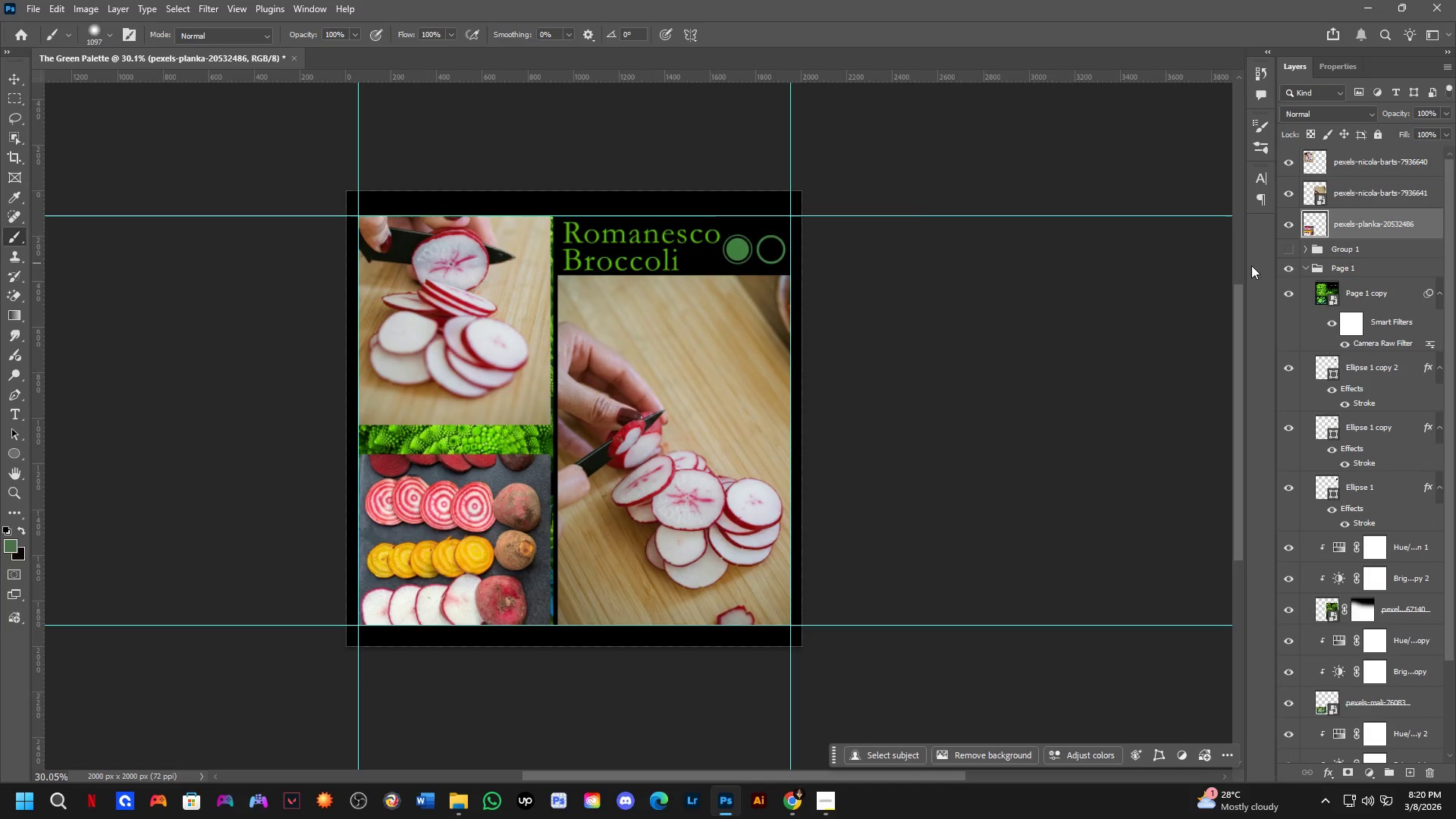 
scroll: coordinate [752, 169], scroll_direction: up, amount: 2.0
 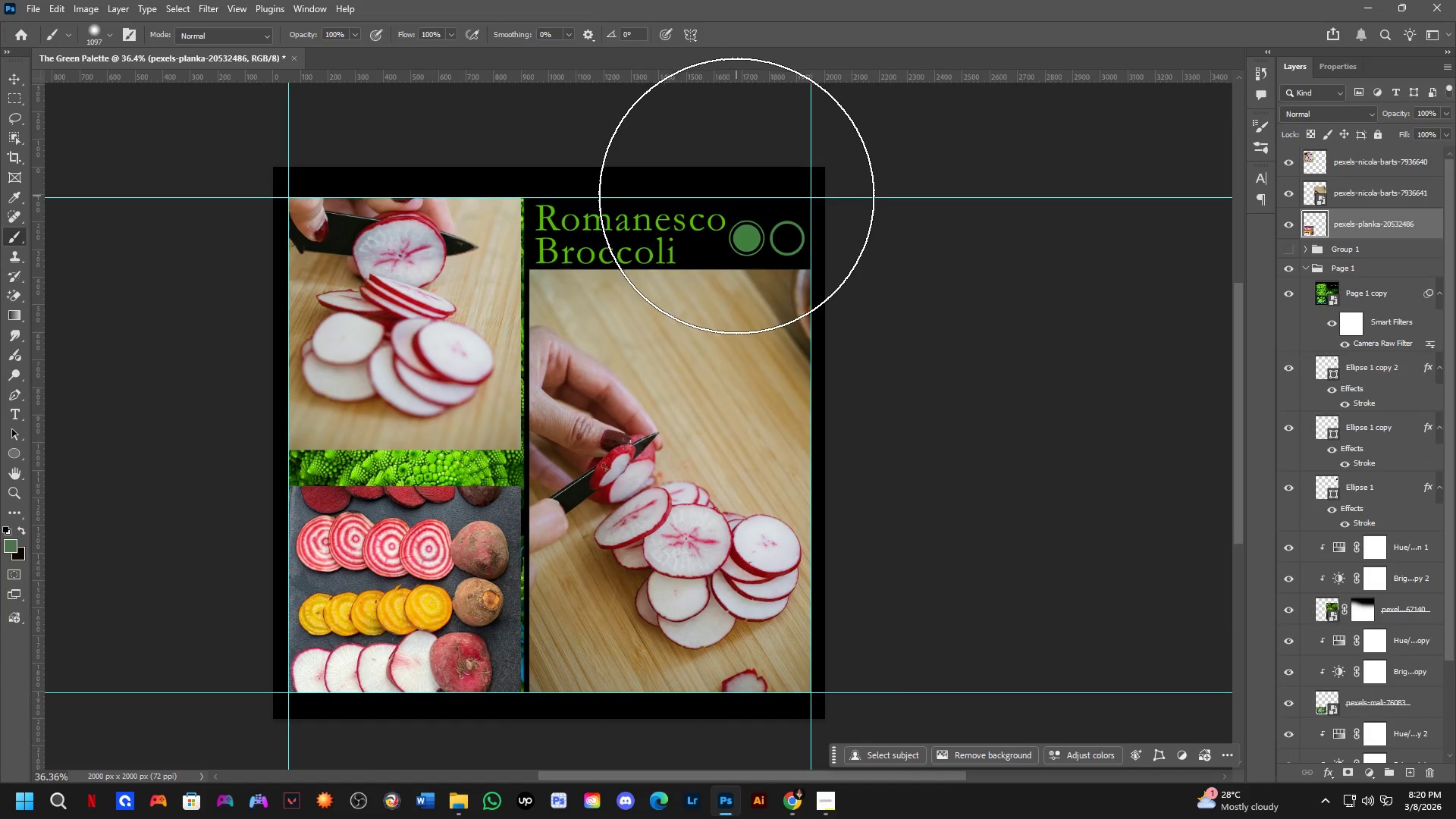 
hold_key(key=ControlLeft, duration=0.66)
 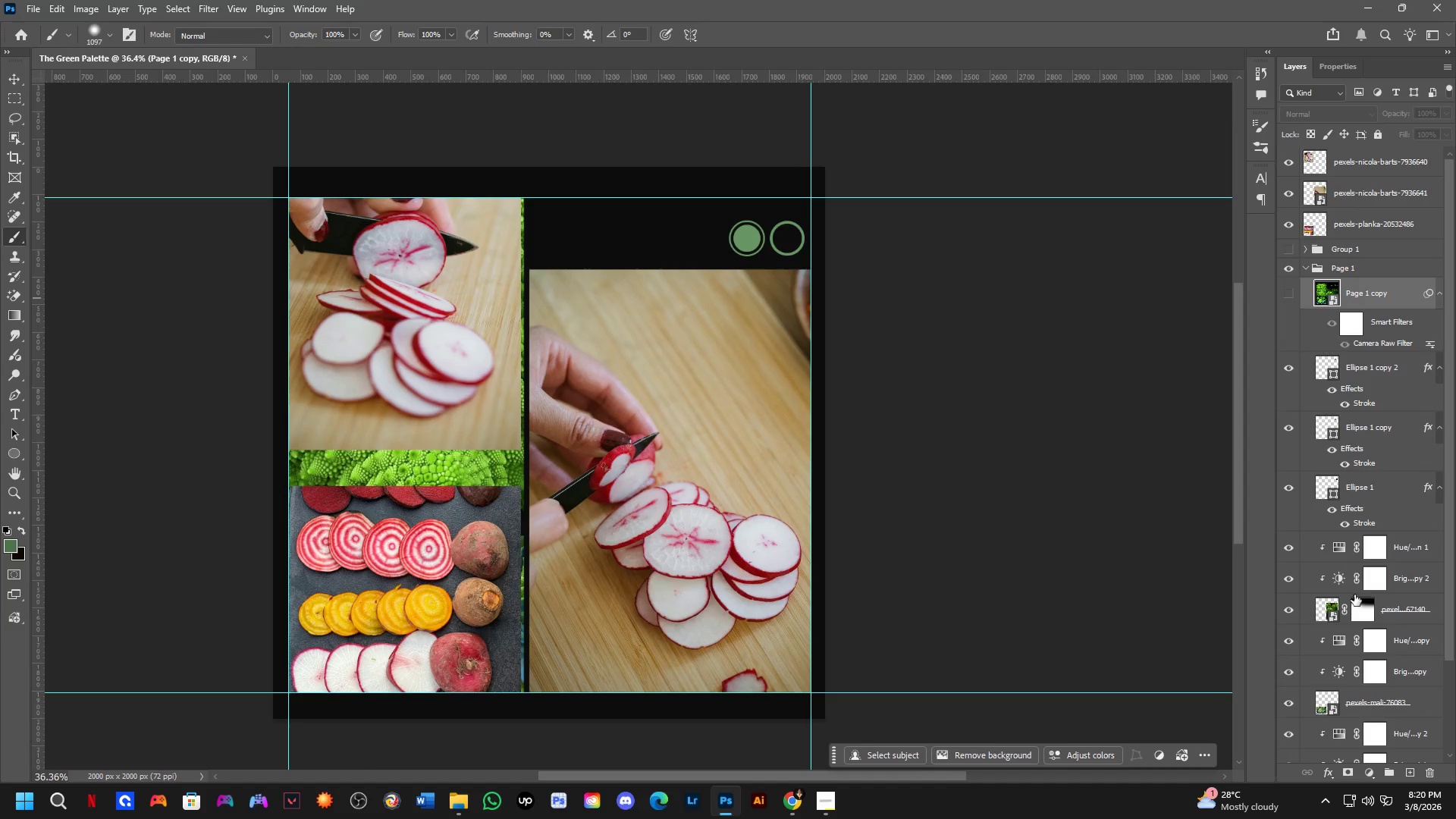 
scroll: coordinate [1393, 630], scroll_direction: down, amount: 9.0
 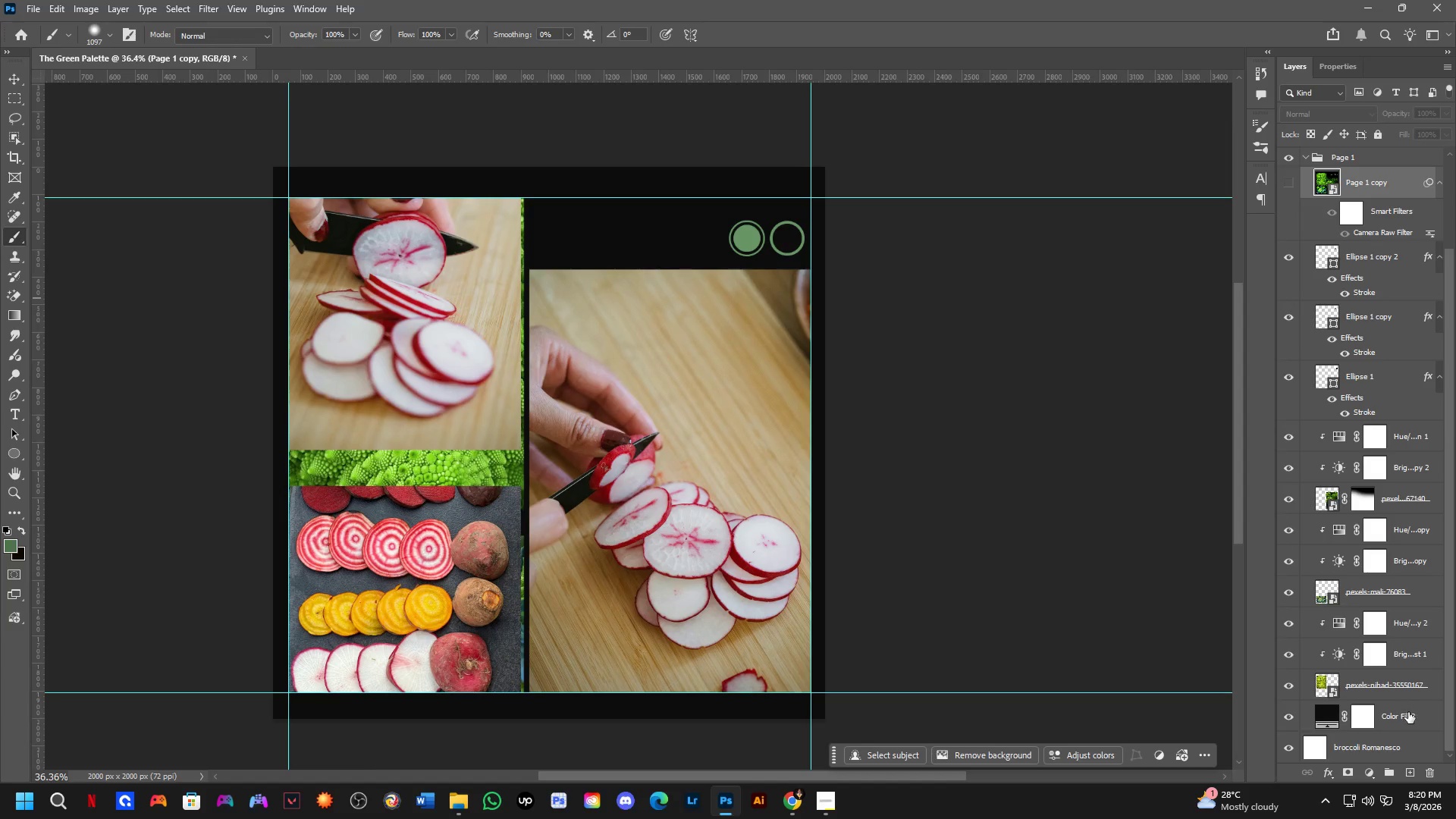 
hold_key(key=ControlLeft, duration=3.62)
hold_key(key=AltLeft, duration=1.5)
left_click_drag(start_coordinate=[1409, 713], to_coordinate=[1369, 209])
 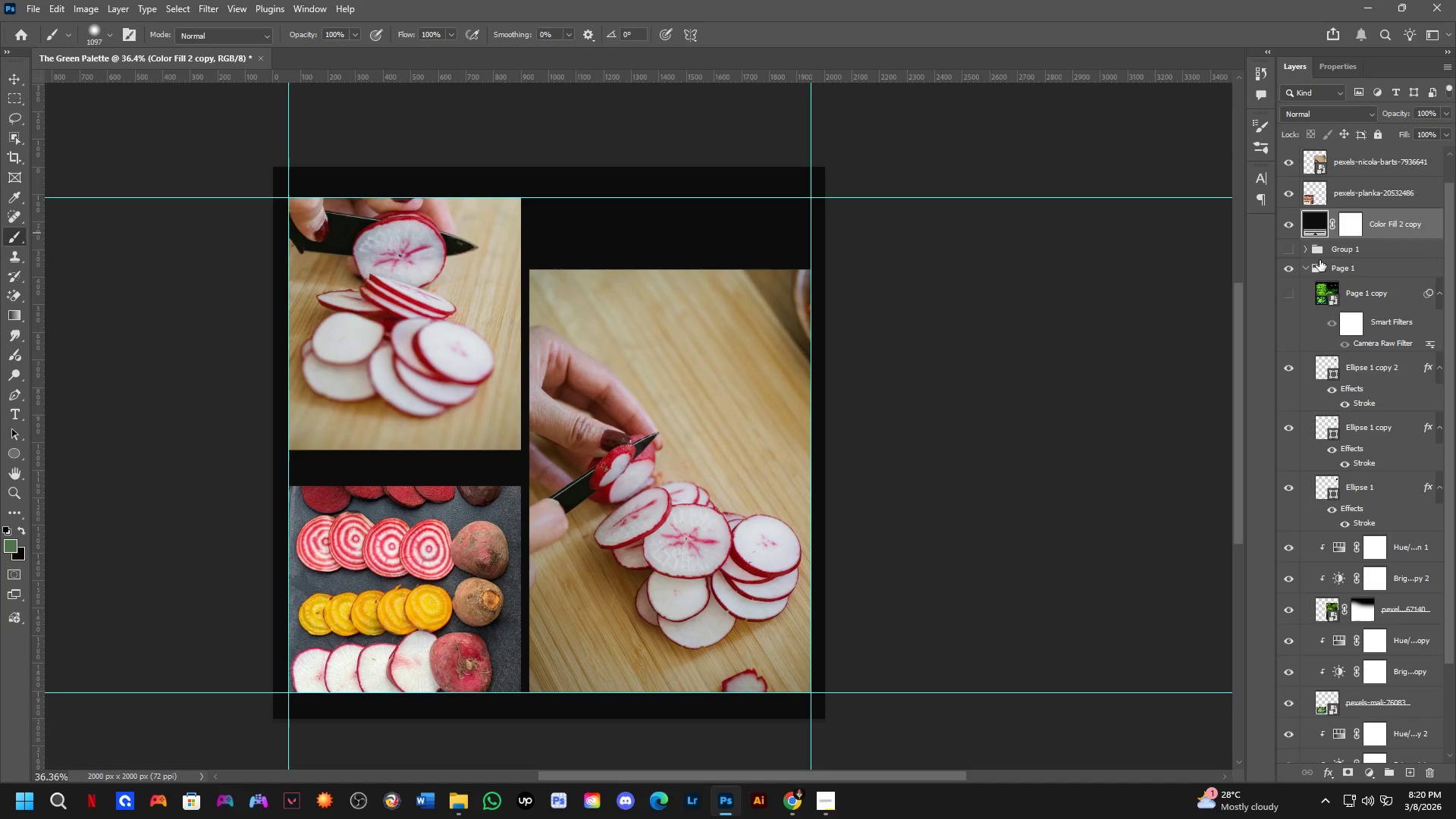 
hold_key(key=AltLeft, duration=1.52)
 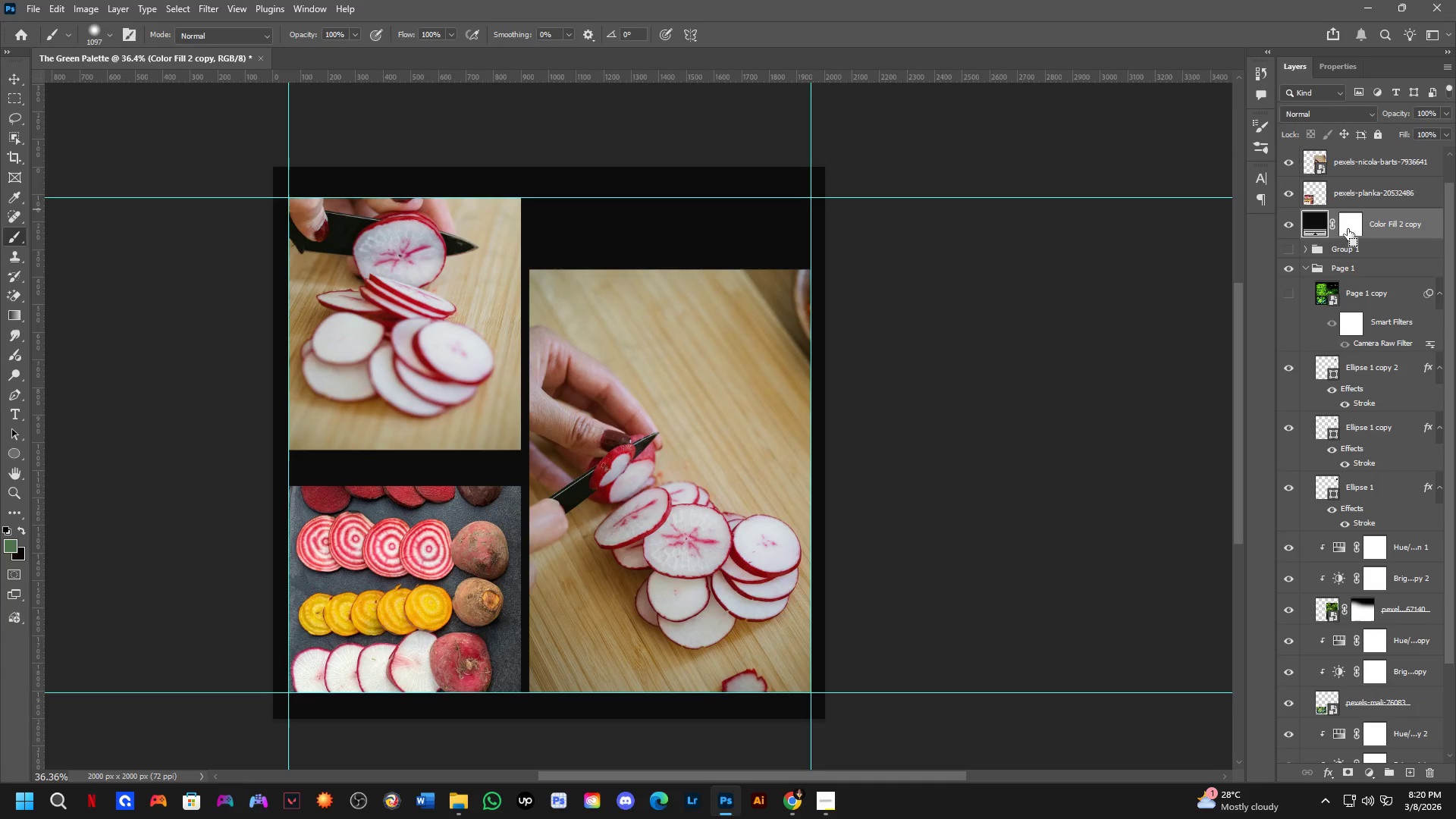 
hold_key(key=AltLeft, duration=0.58)
 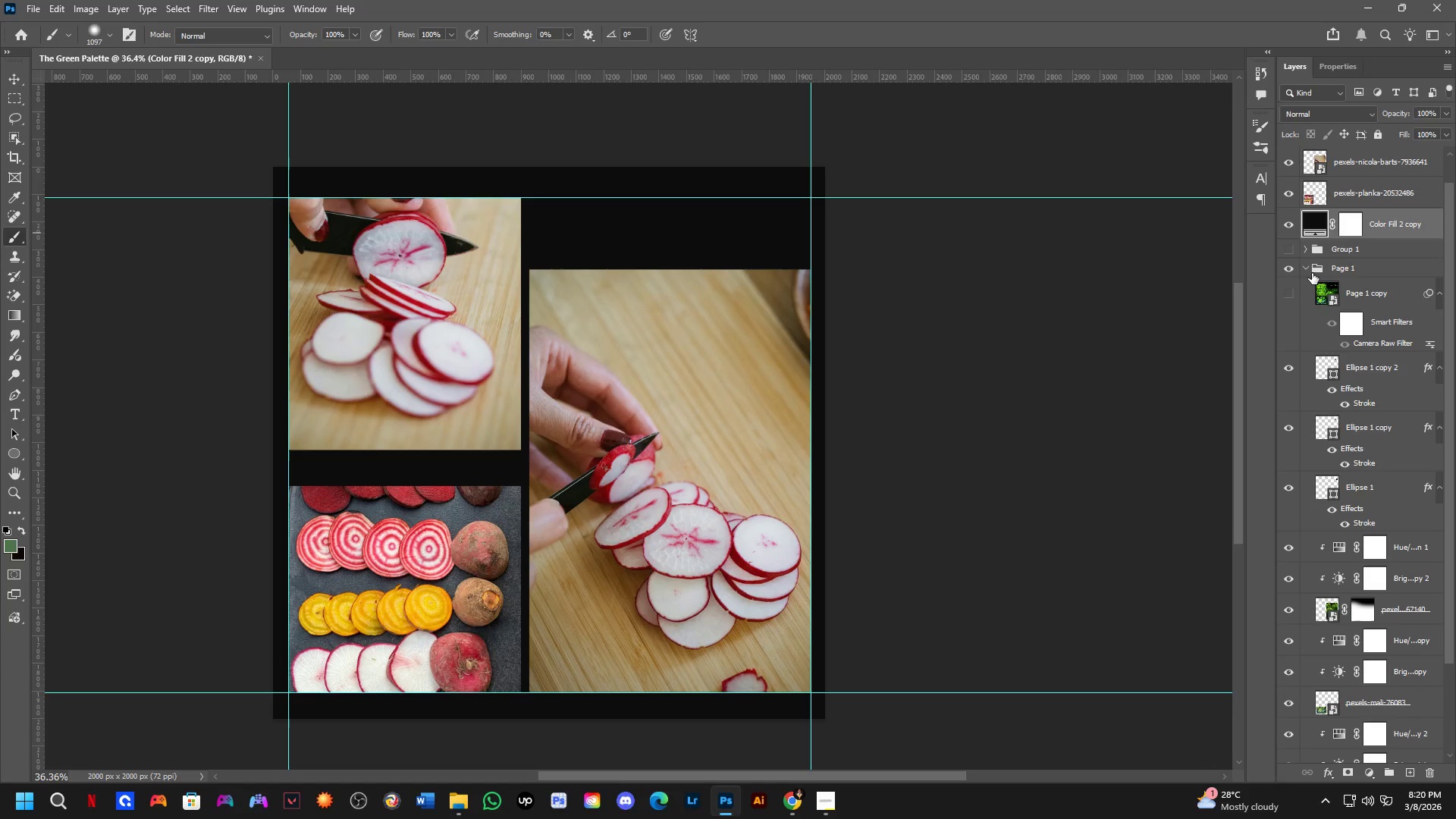 
left_click([1310, 268])
 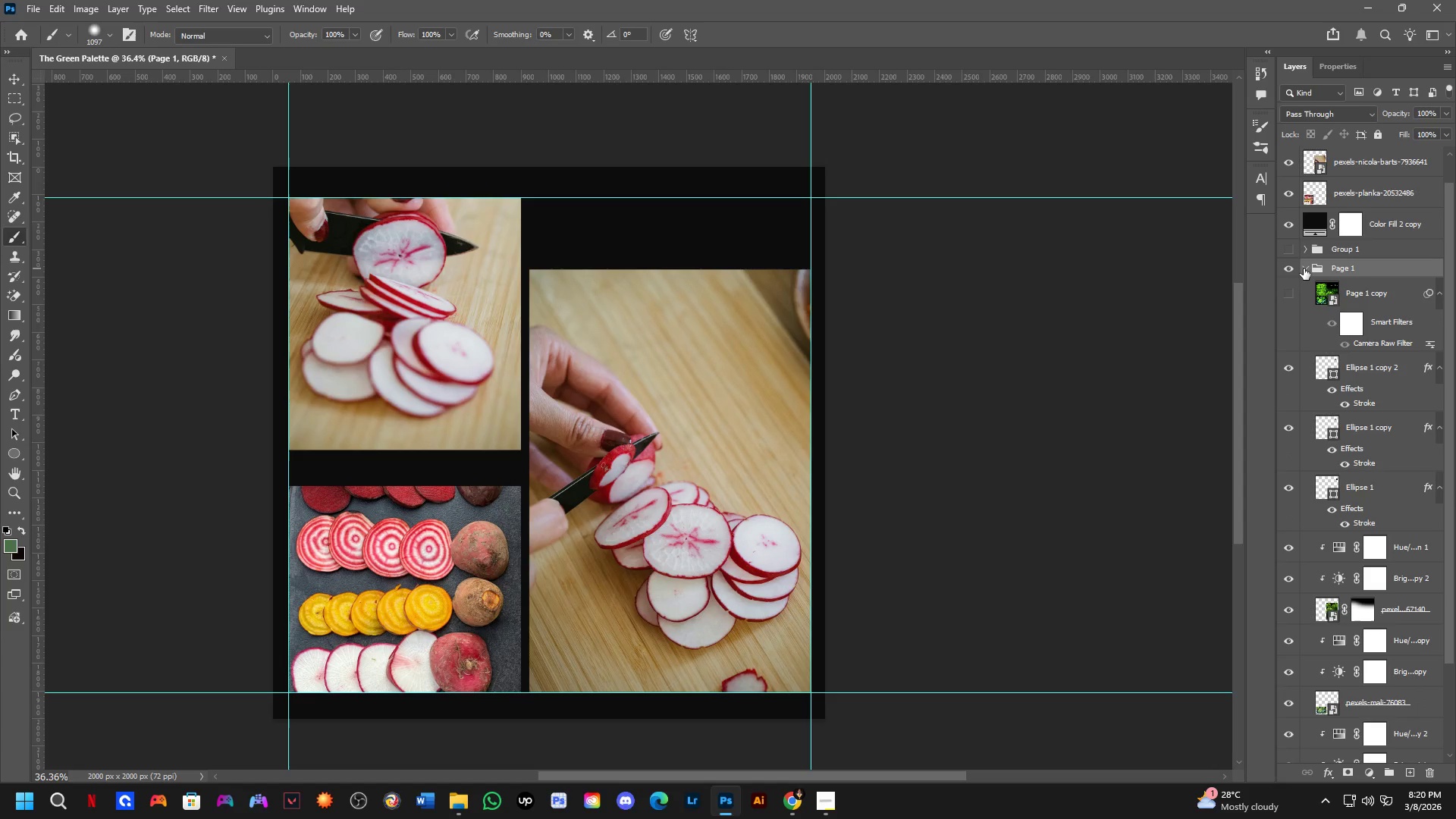 
double_click([1303, 268])
 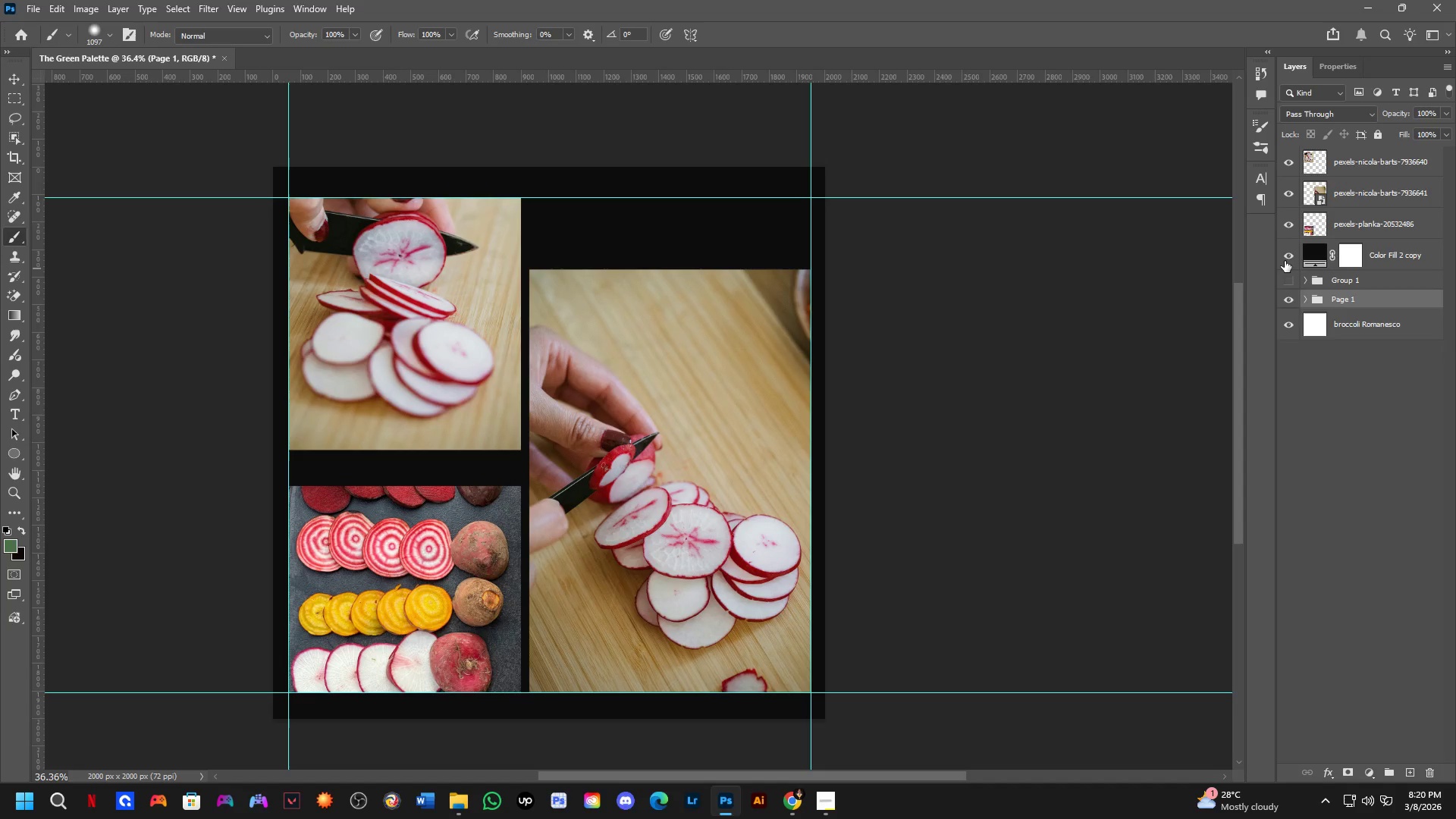 
scroll: coordinate [604, 388], scroll_direction: down, amount: 2.0
 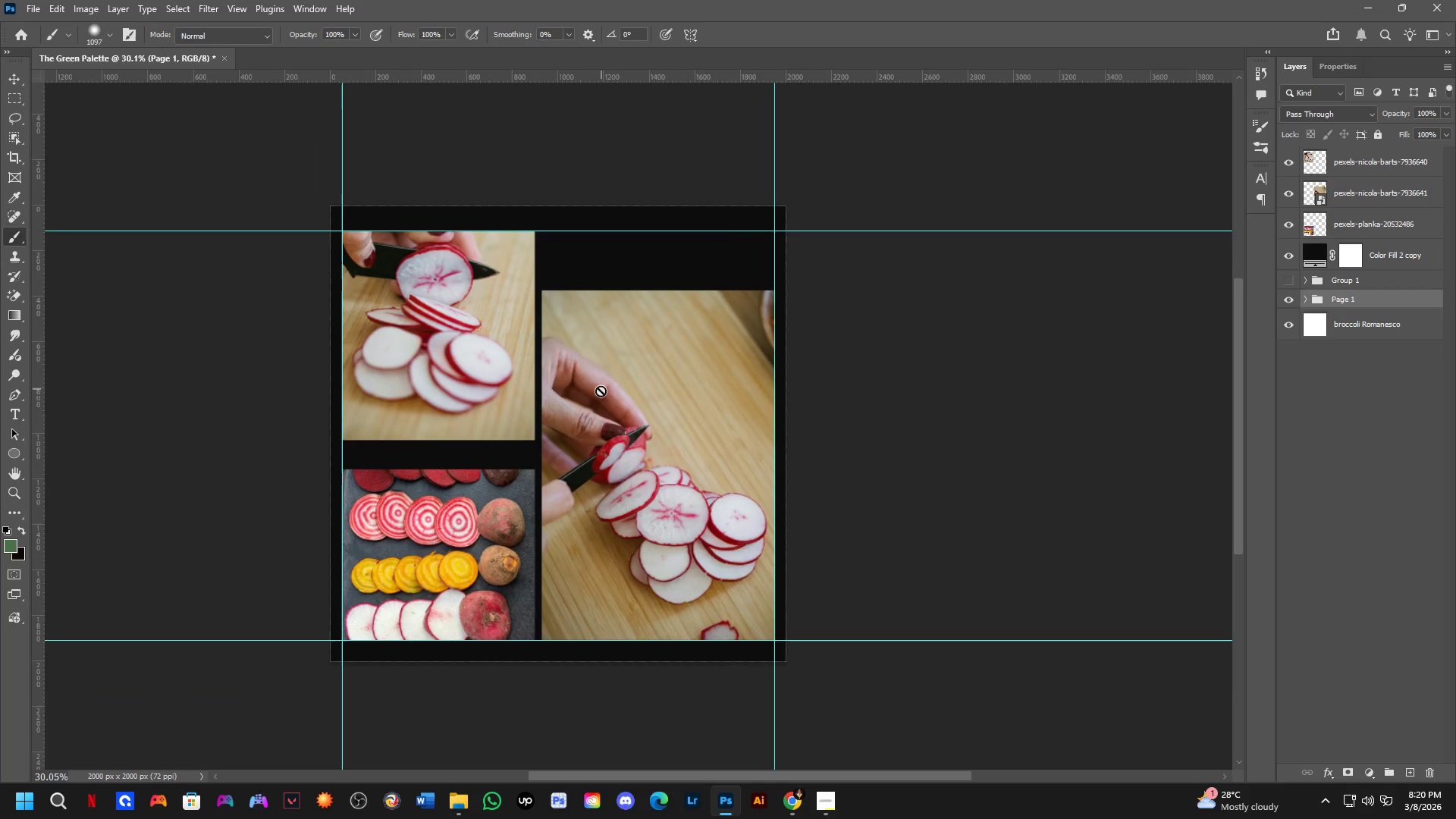 
hold_key(key=Space, duration=0.52)
 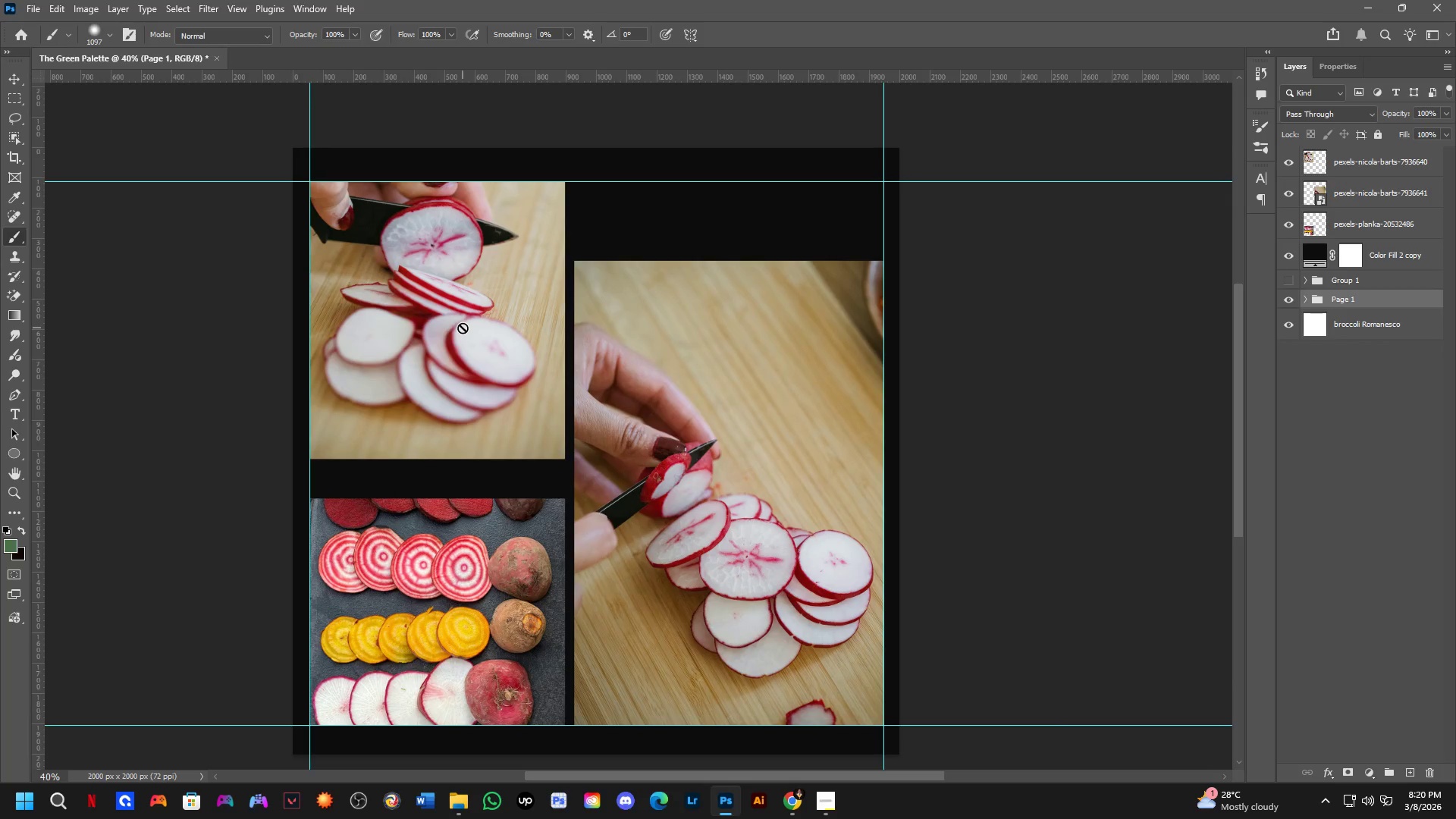 
left_click_drag(start_coordinate=[602, 402], to_coordinate=[602, 374])
 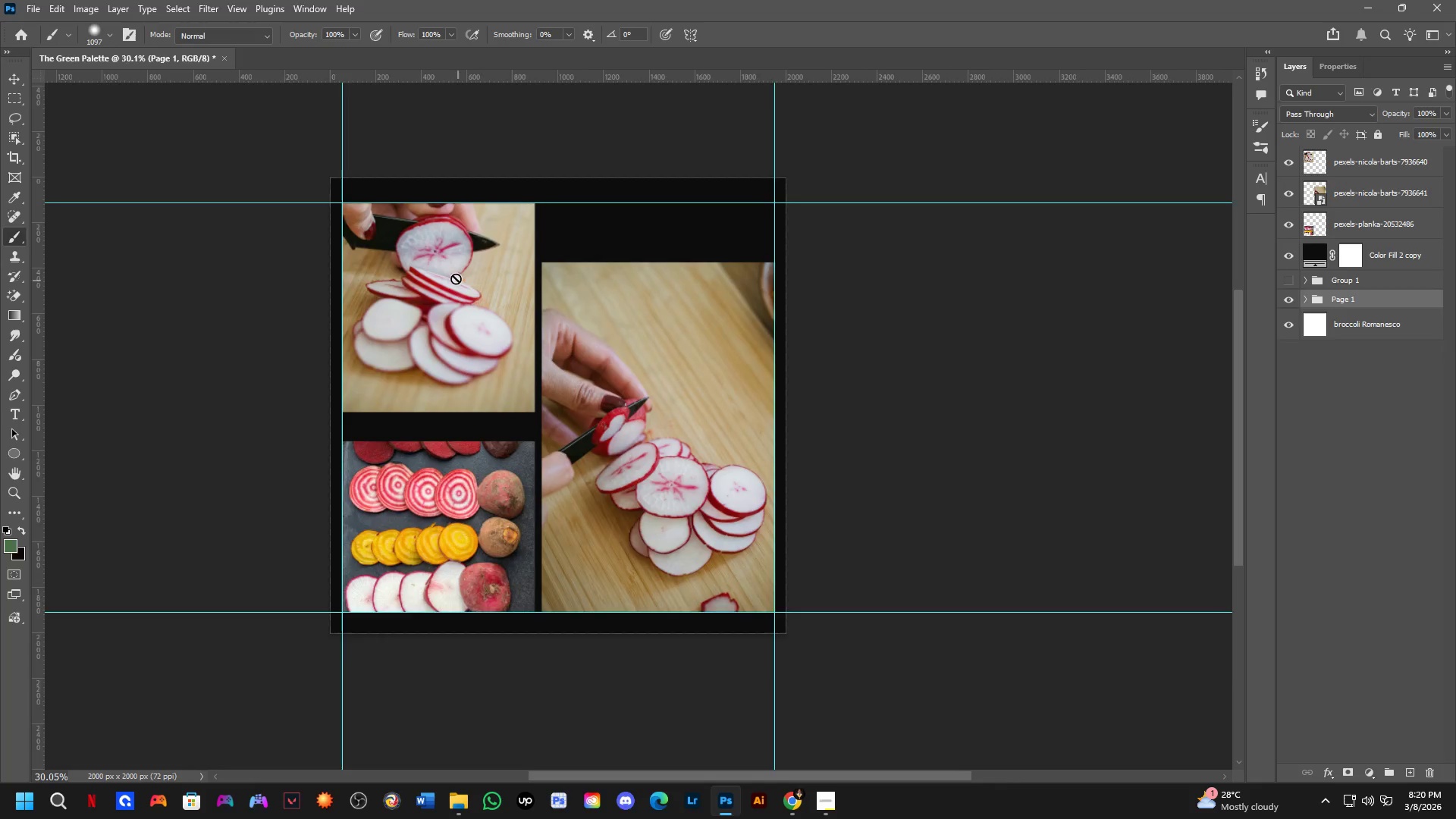 
scroll: coordinate [639, 344], scroll_direction: up, amount: 6.0
 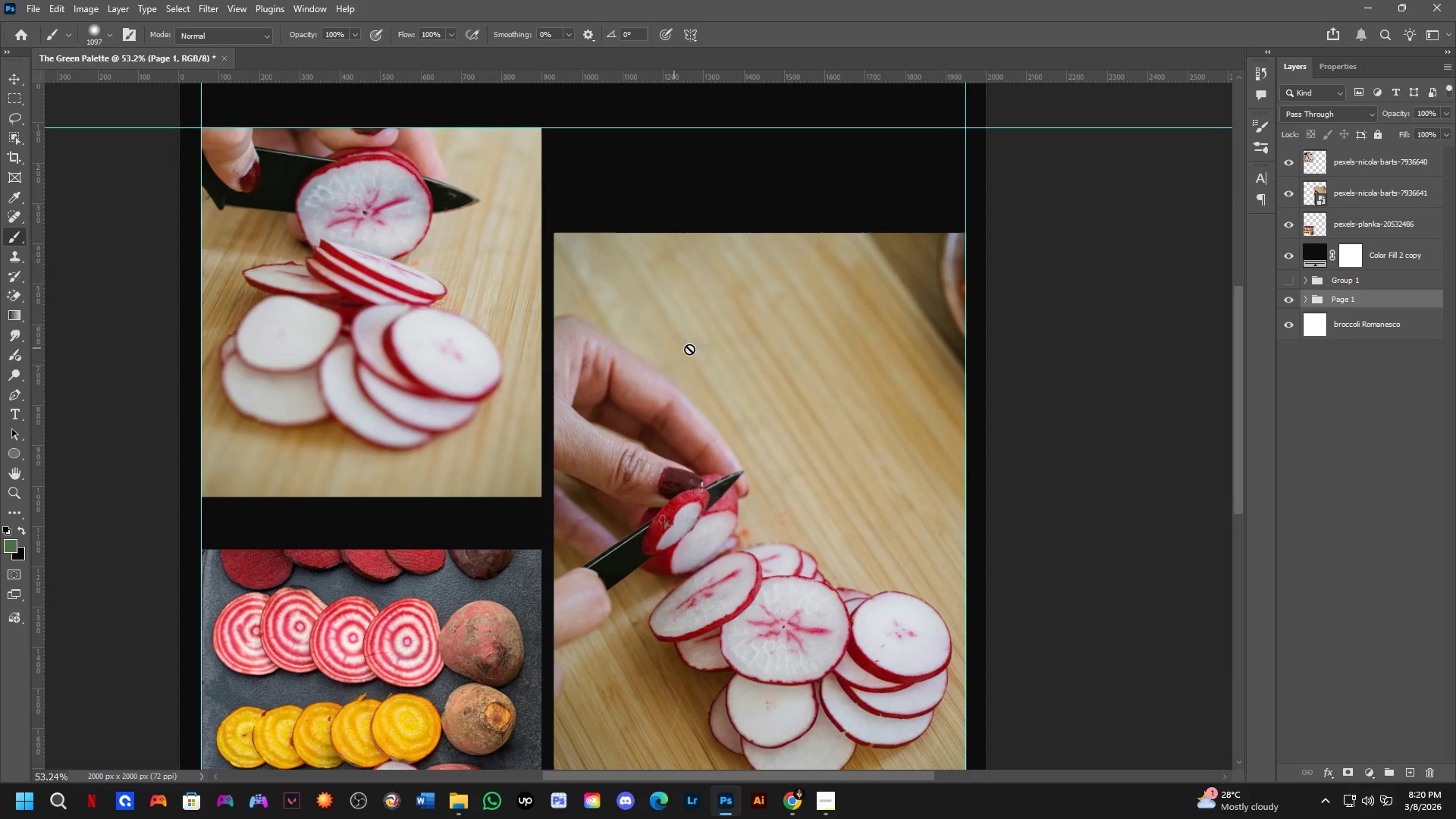 
hold_key(key=Space, duration=0.48)
 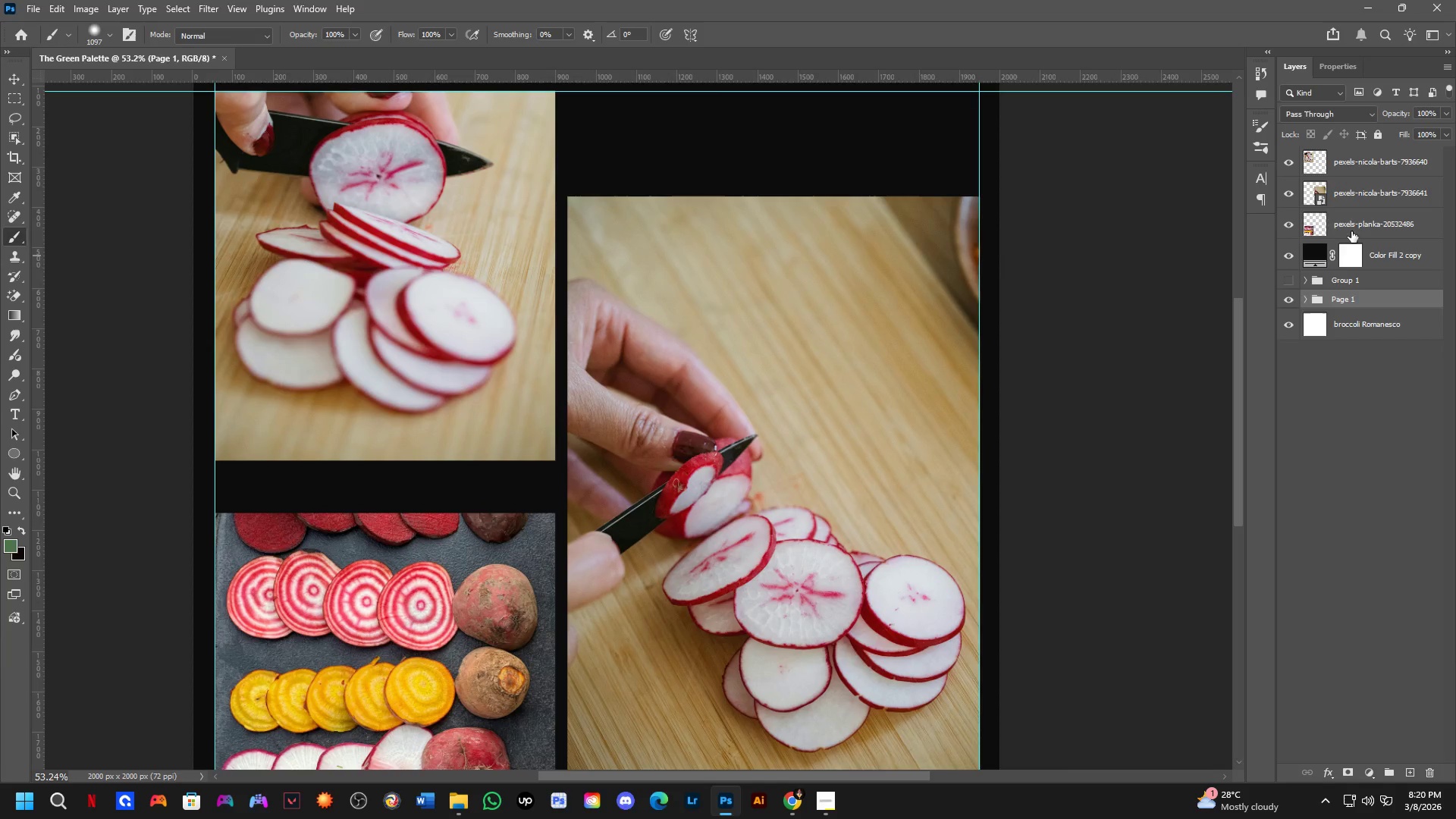 
left_click_drag(start_coordinate=[702, 350], to_coordinate=[716, 313])
 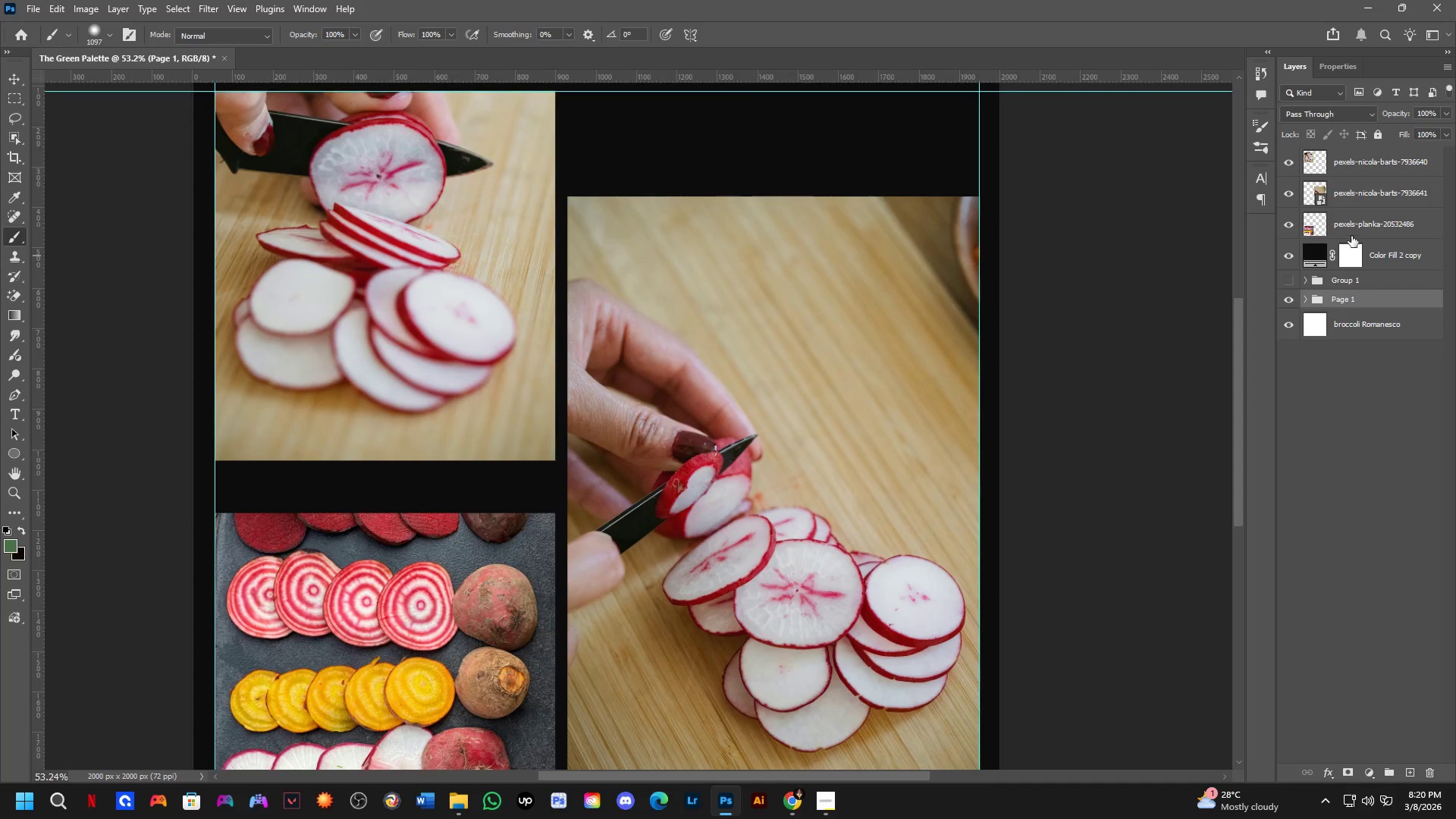 
left_click([1351, 231])
 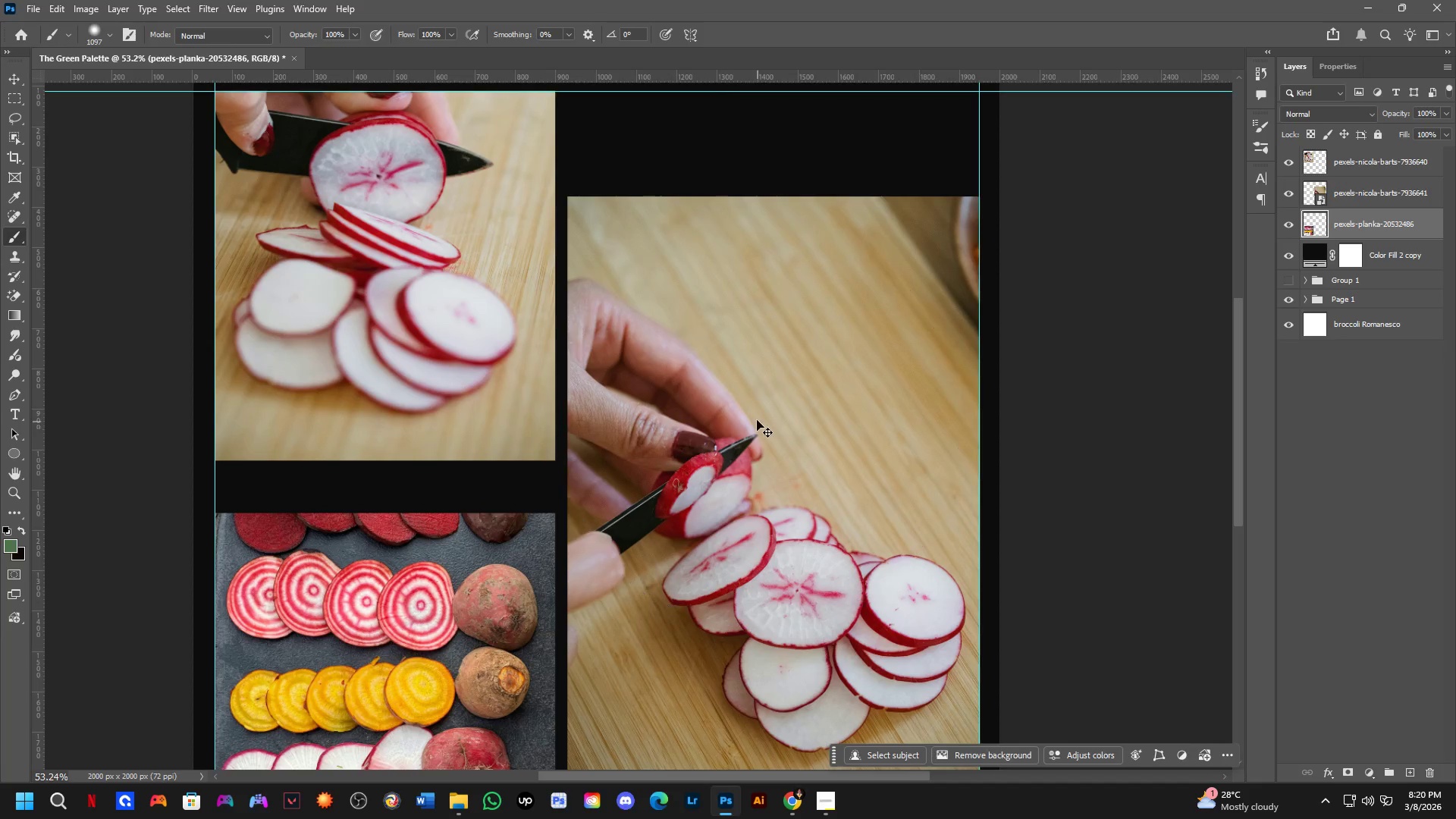 
key(Control+ControlLeft)
 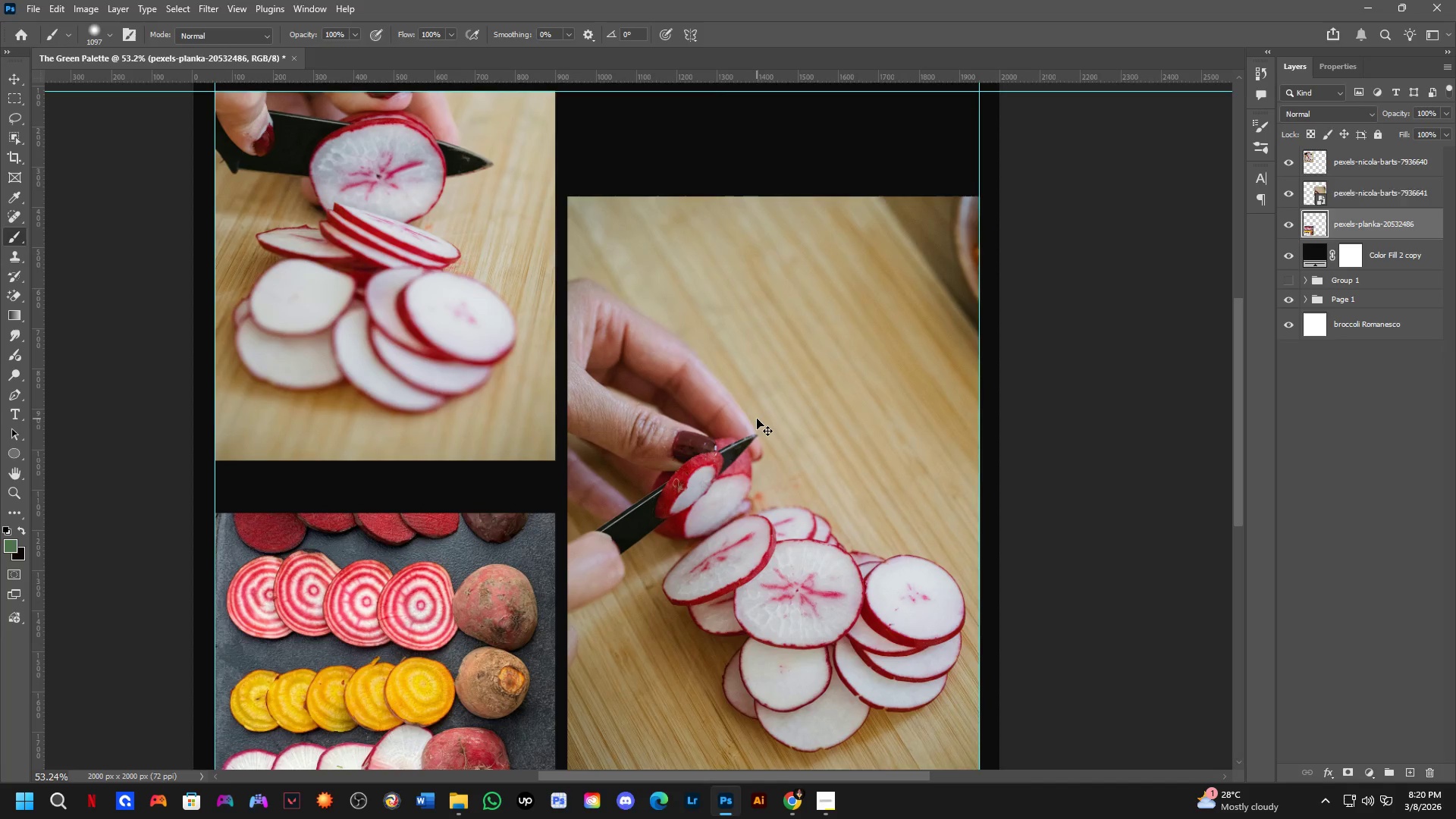 
double_click([757, 419])
 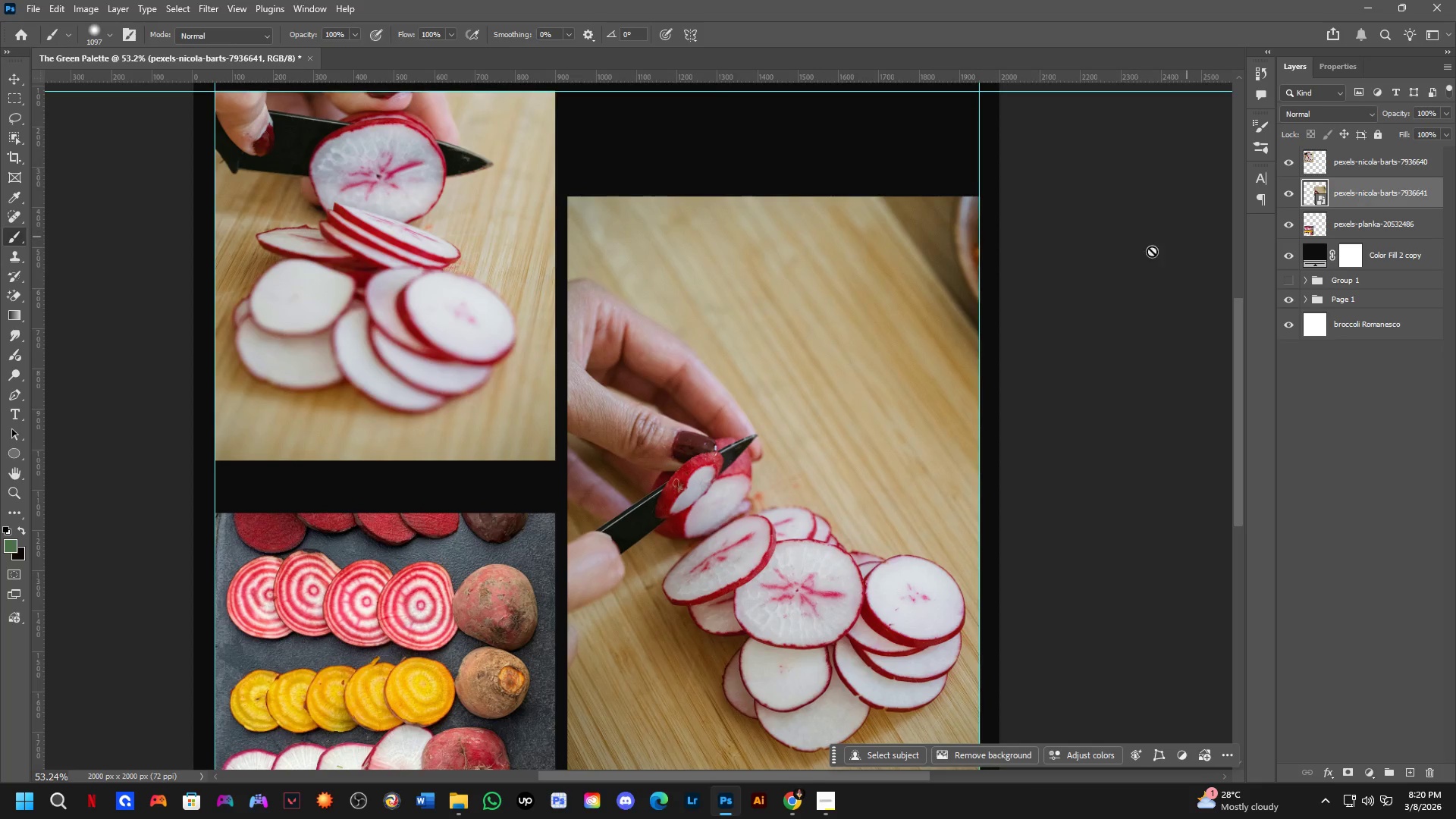 
scroll: coordinate [651, 400], scroll_direction: down, amount: 6.0
 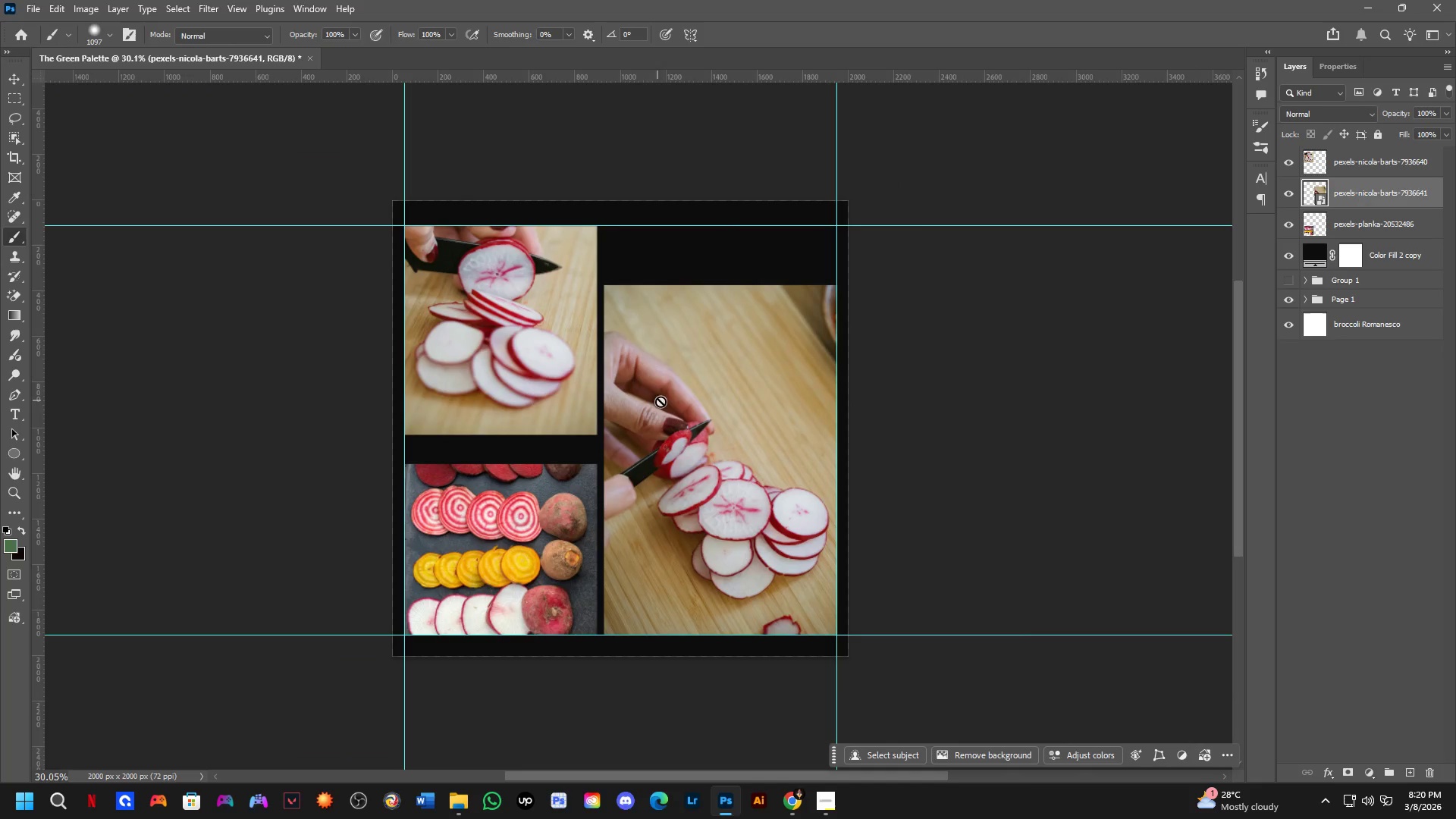 
hold_key(key=Space, duration=0.53)
 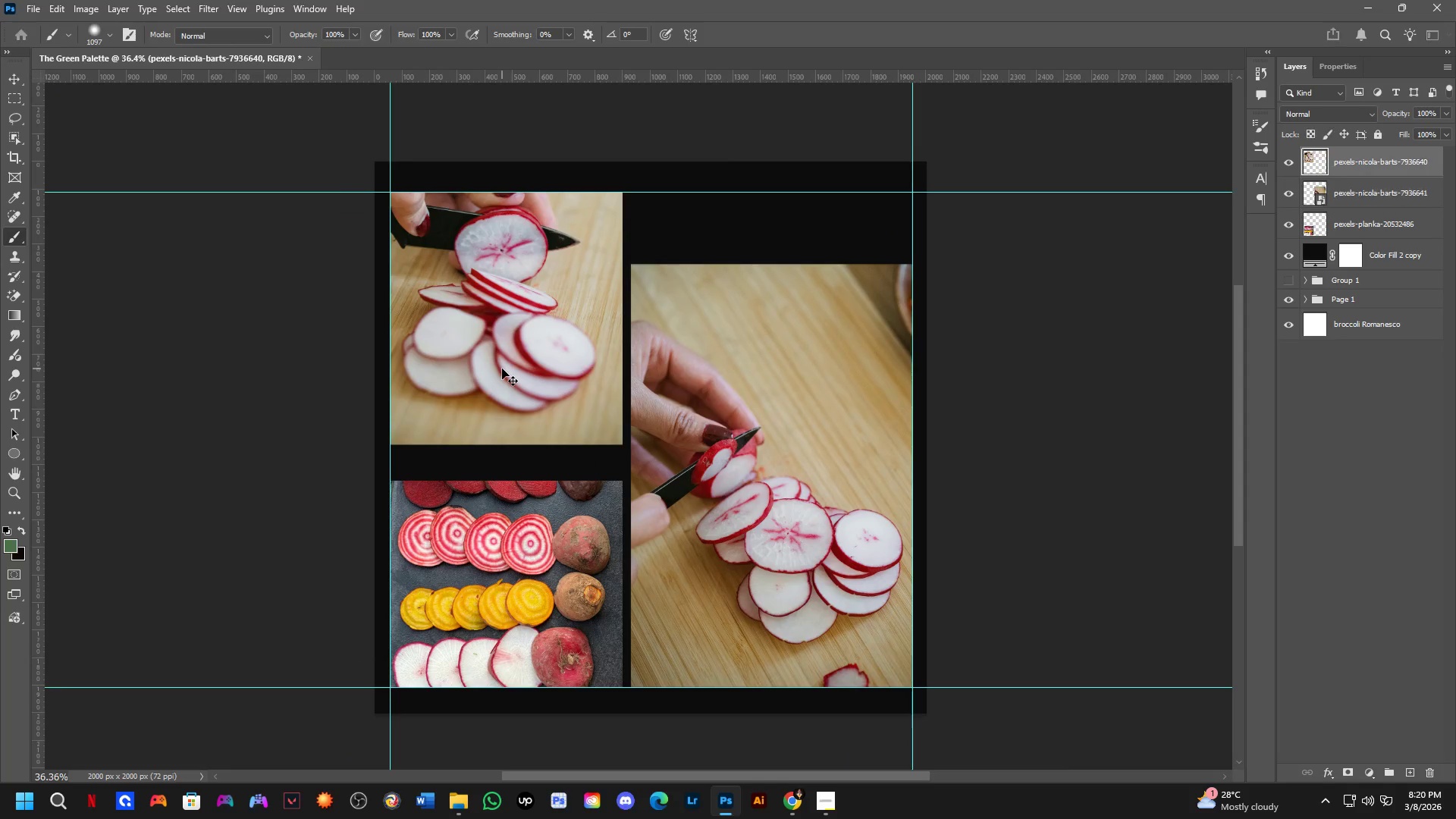 
left_click_drag(start_coordinate=[667, 402], to_coordinate=[664, 409])
 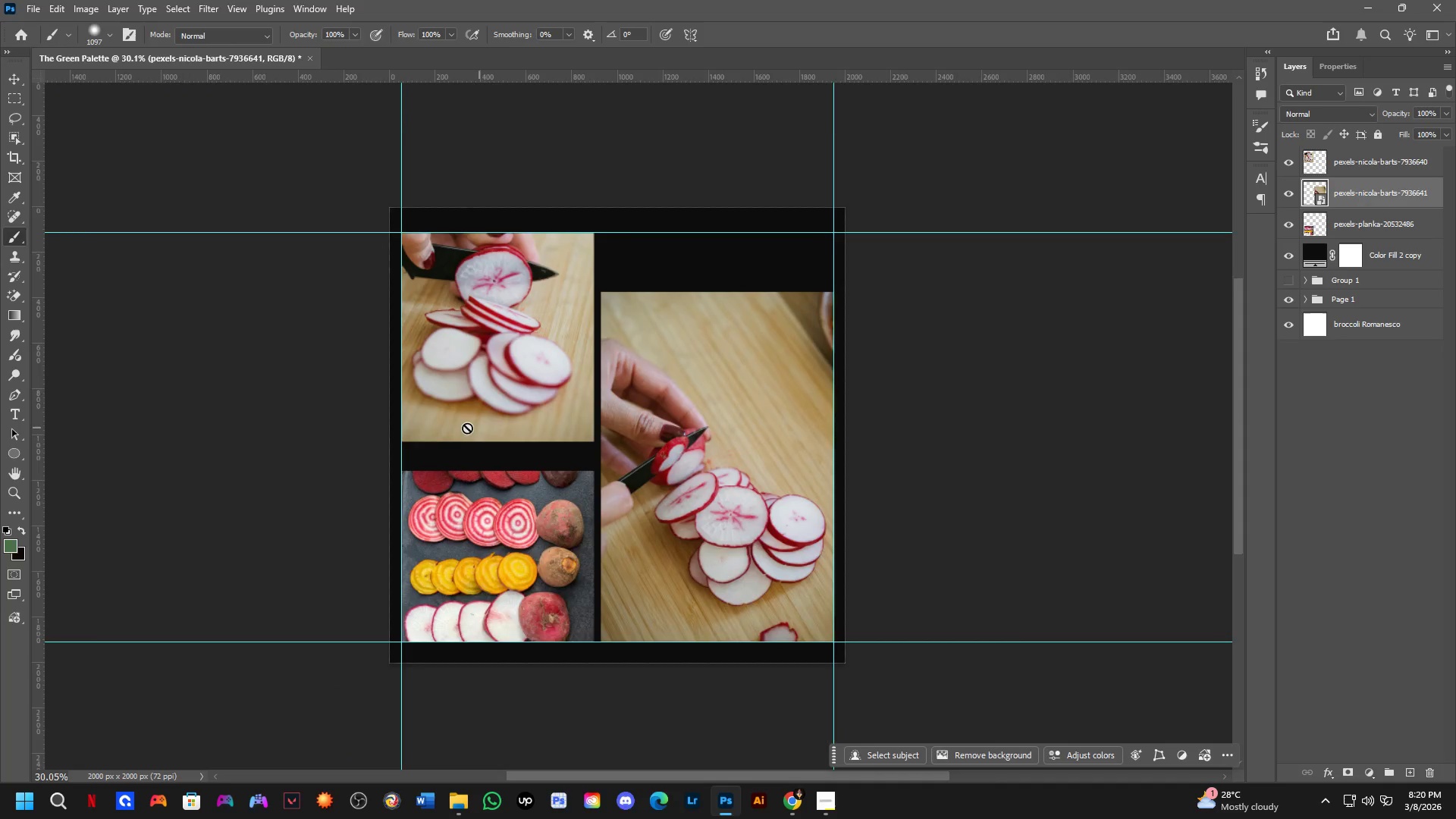 
scroll: coordinate [461, 422], scroll_direction: up, amount: 2.0
 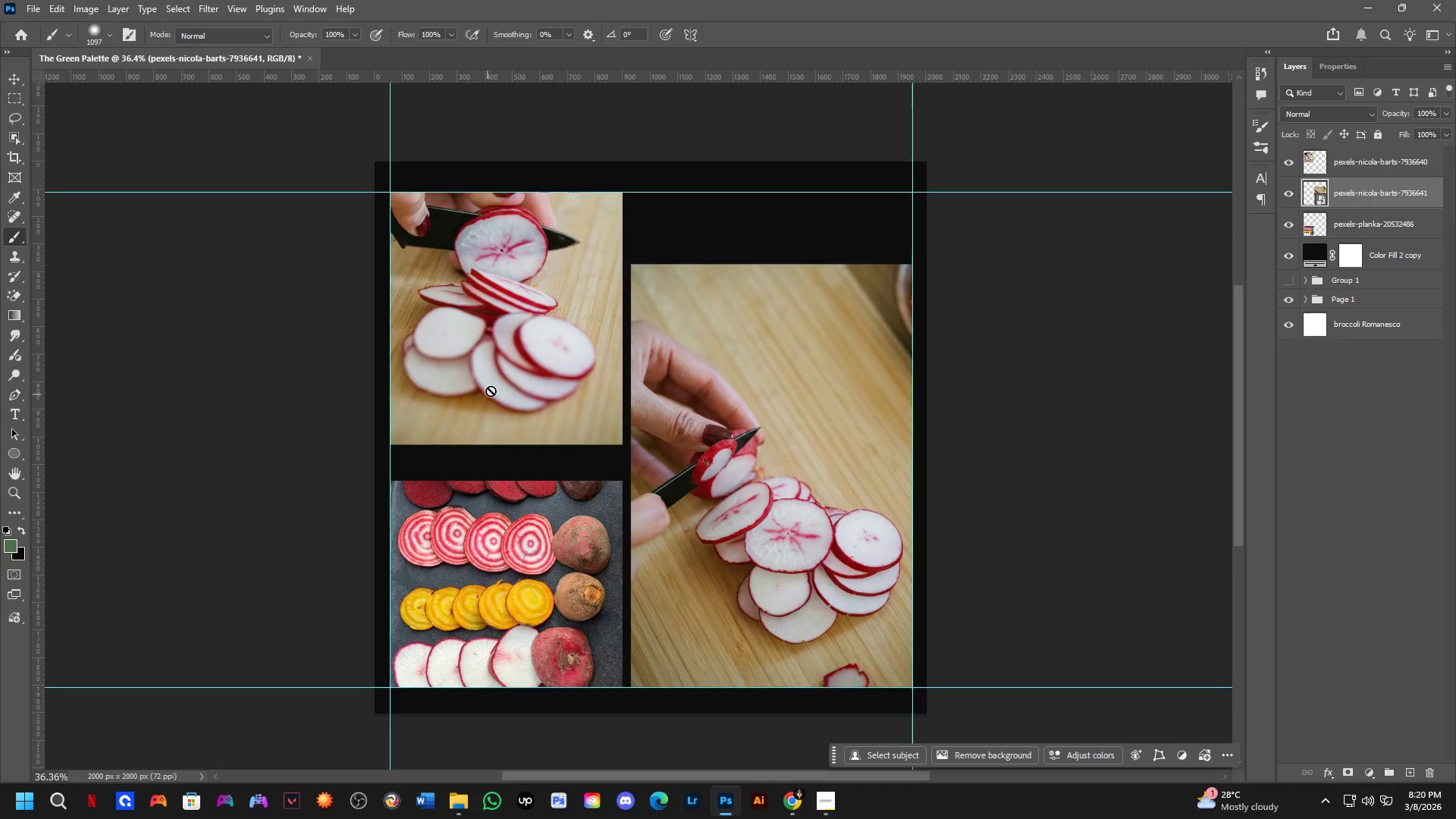 
hold_key(key=ControlLeft, duration=1.2)
left_click_drag(start_coordinate=[502, 369], to_coordinate=[500, 391])
 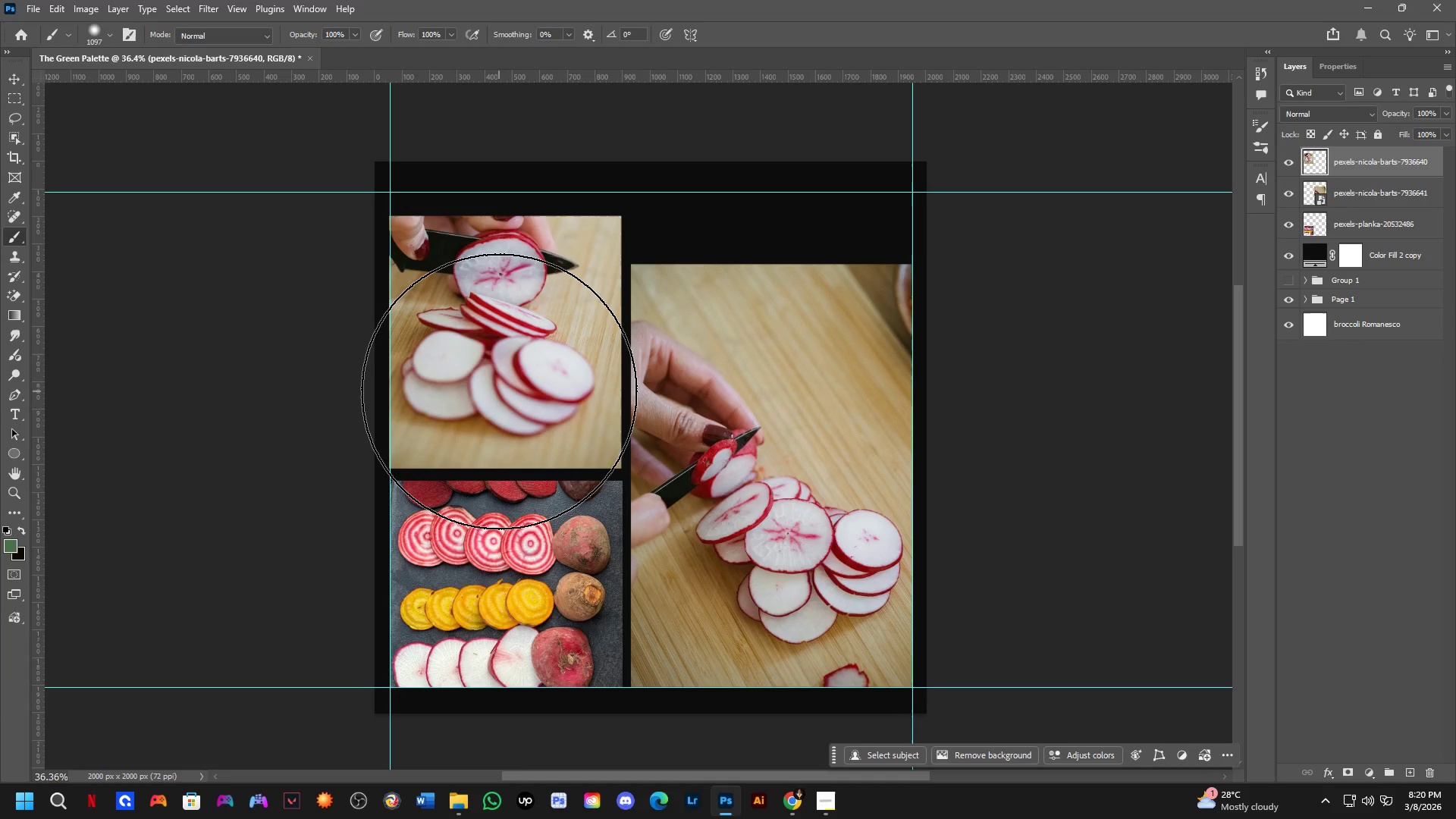 
wait(7.14)
 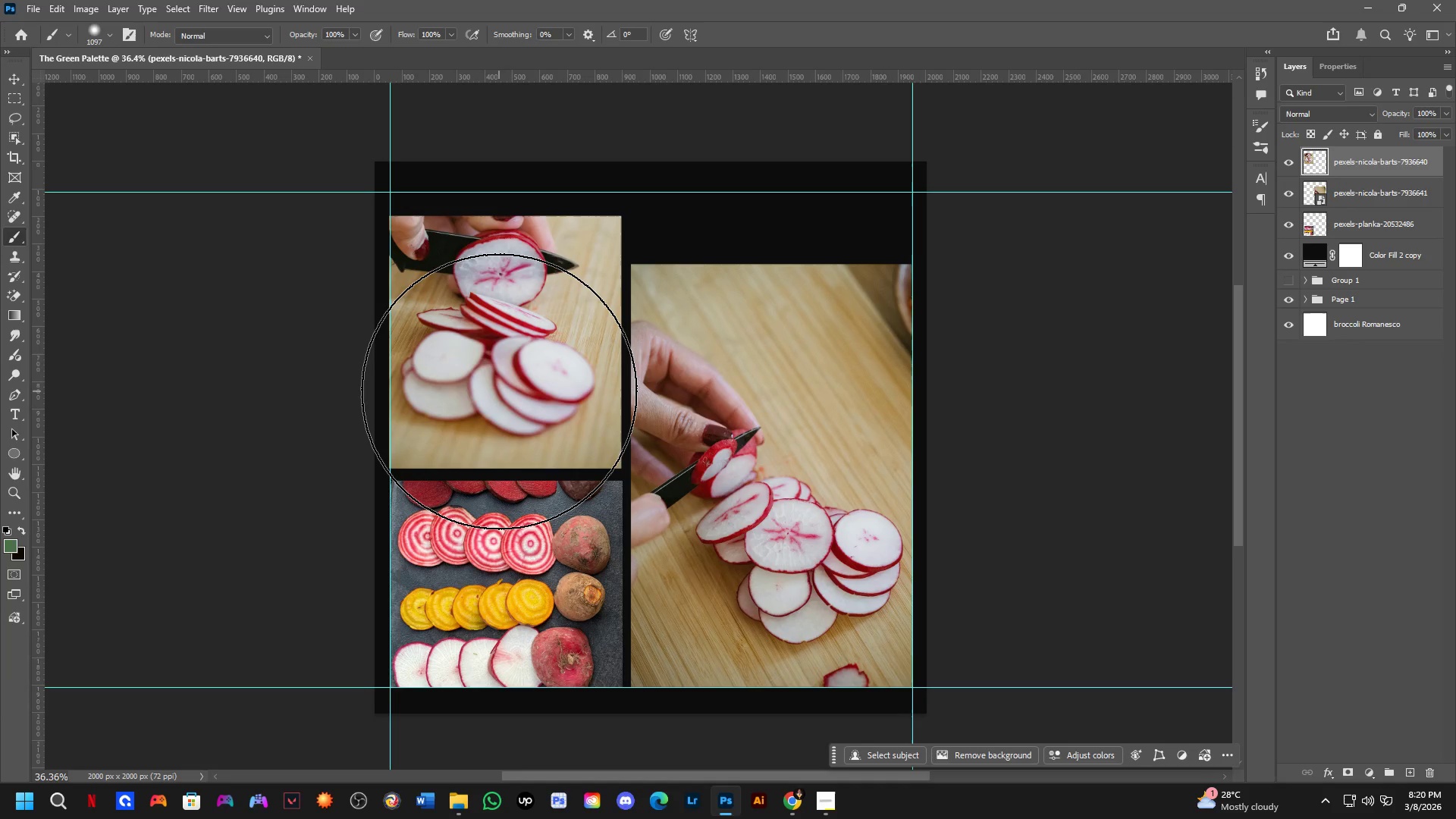 
key(Alt+AltLeft)
 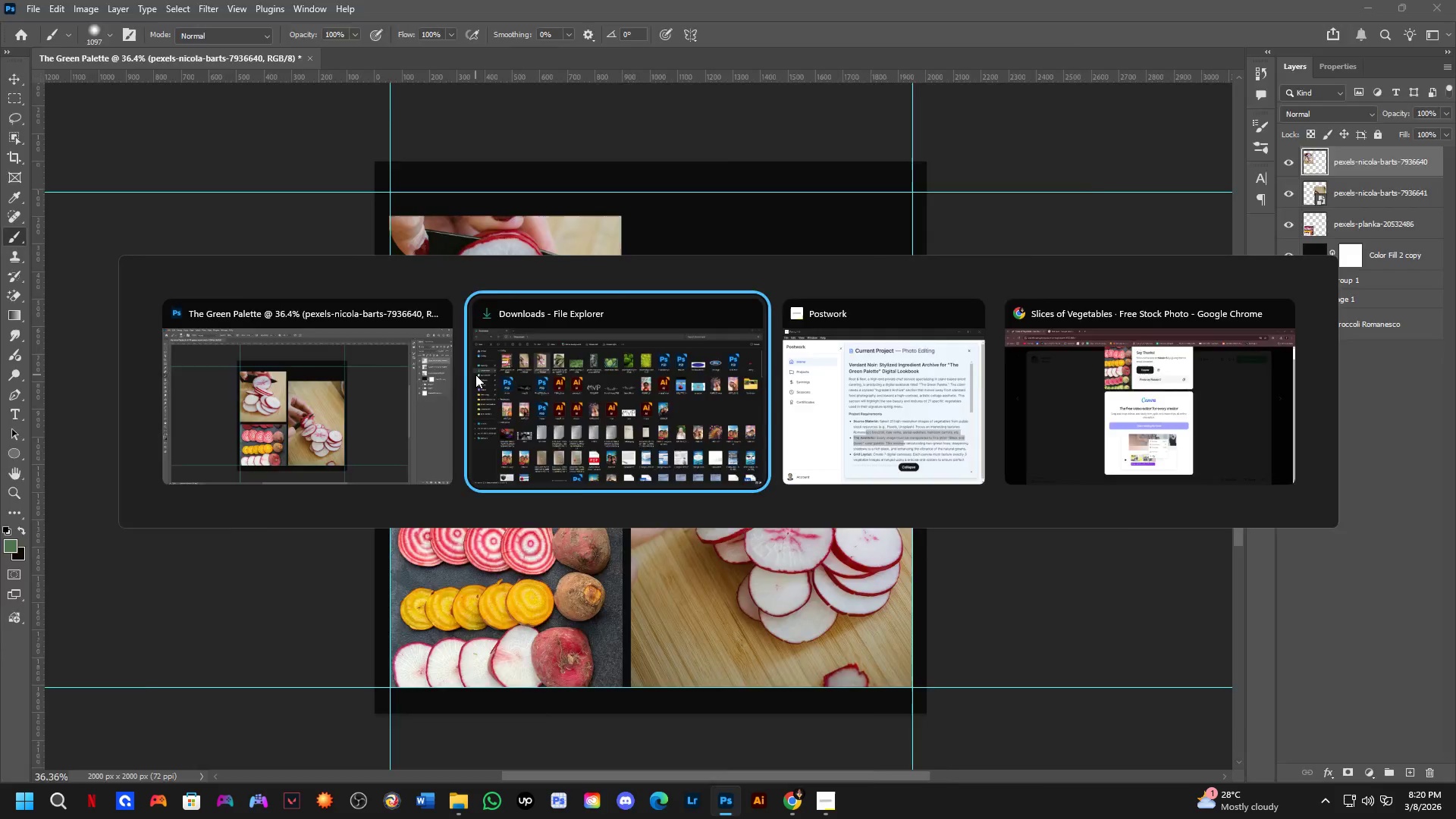 
key(Alt+Tab)
 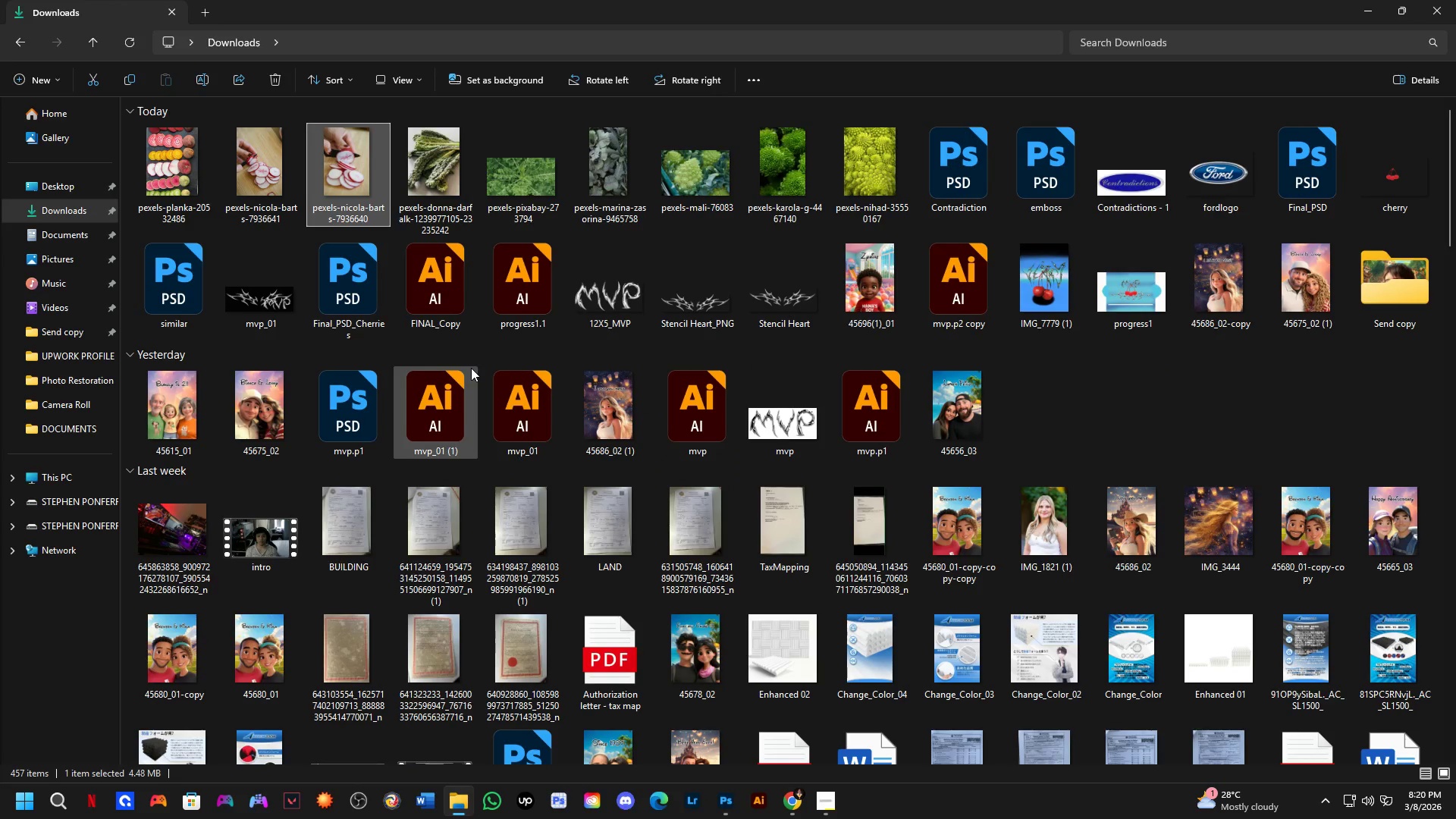 
key(Alt+AltLeft)
 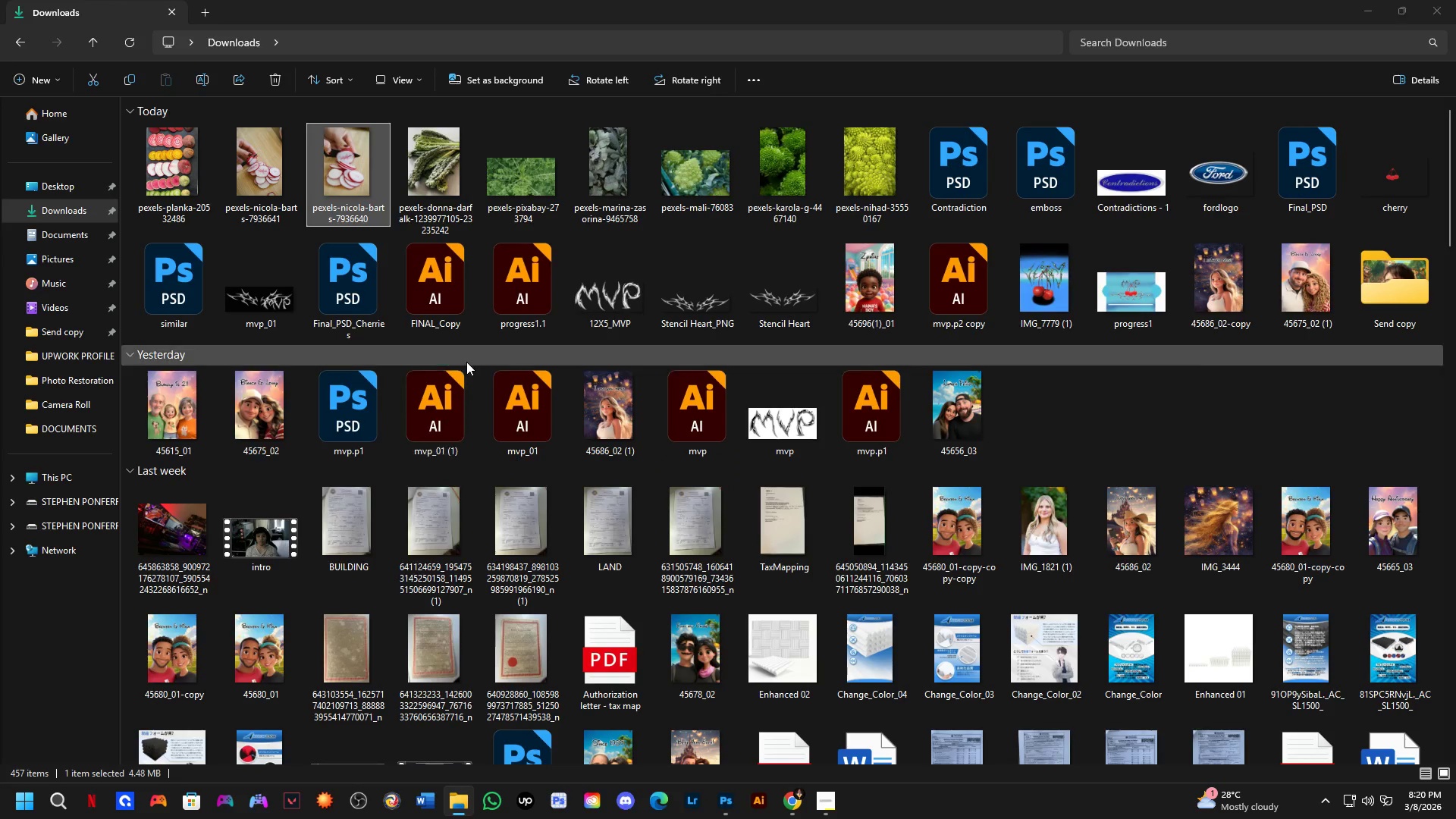 
key(Alt+Tab)
 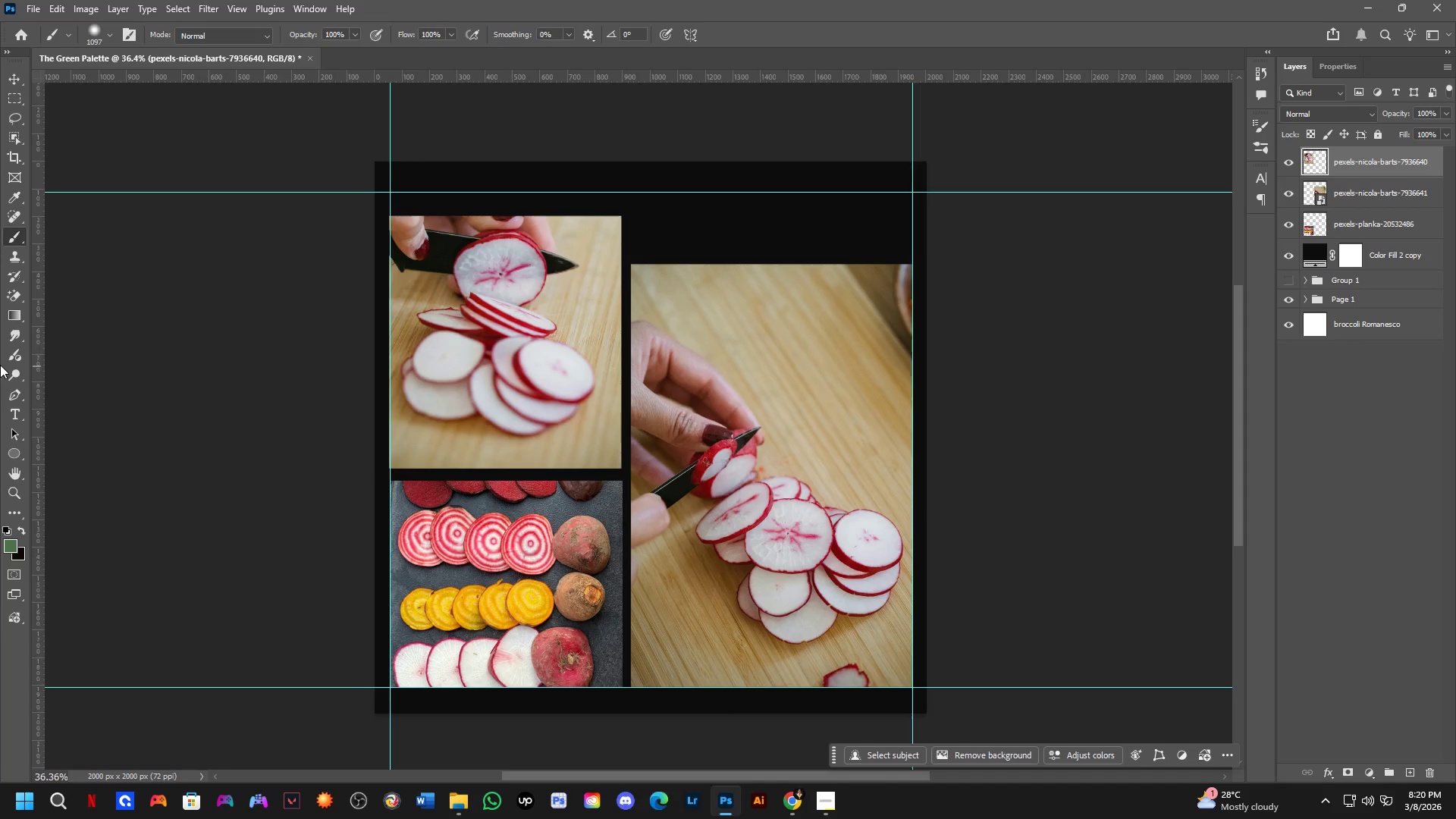 
wait(28.11)
 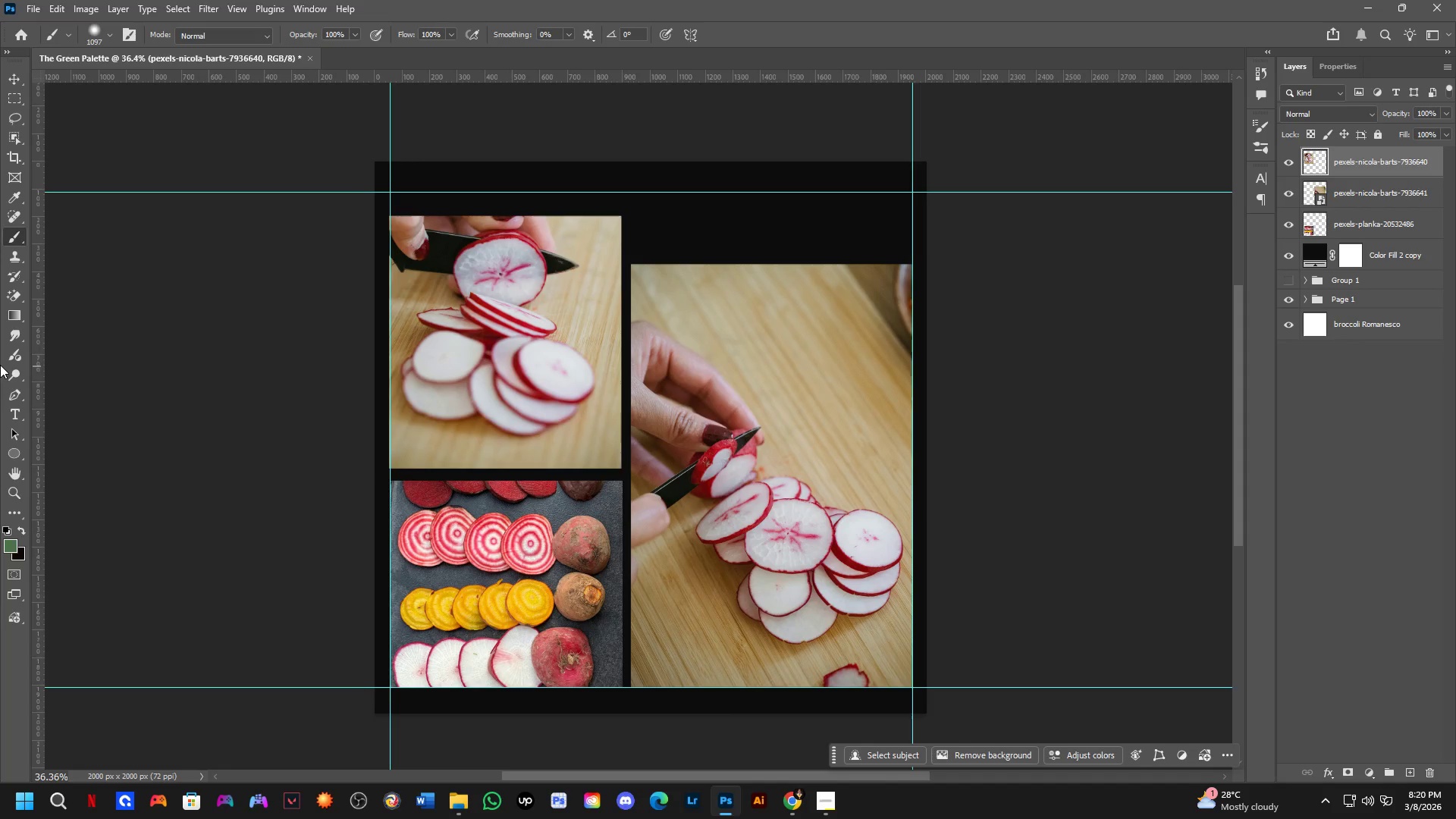 
scroll: coordinate [876, 133], scroll_direction: down, amount: 8.0
 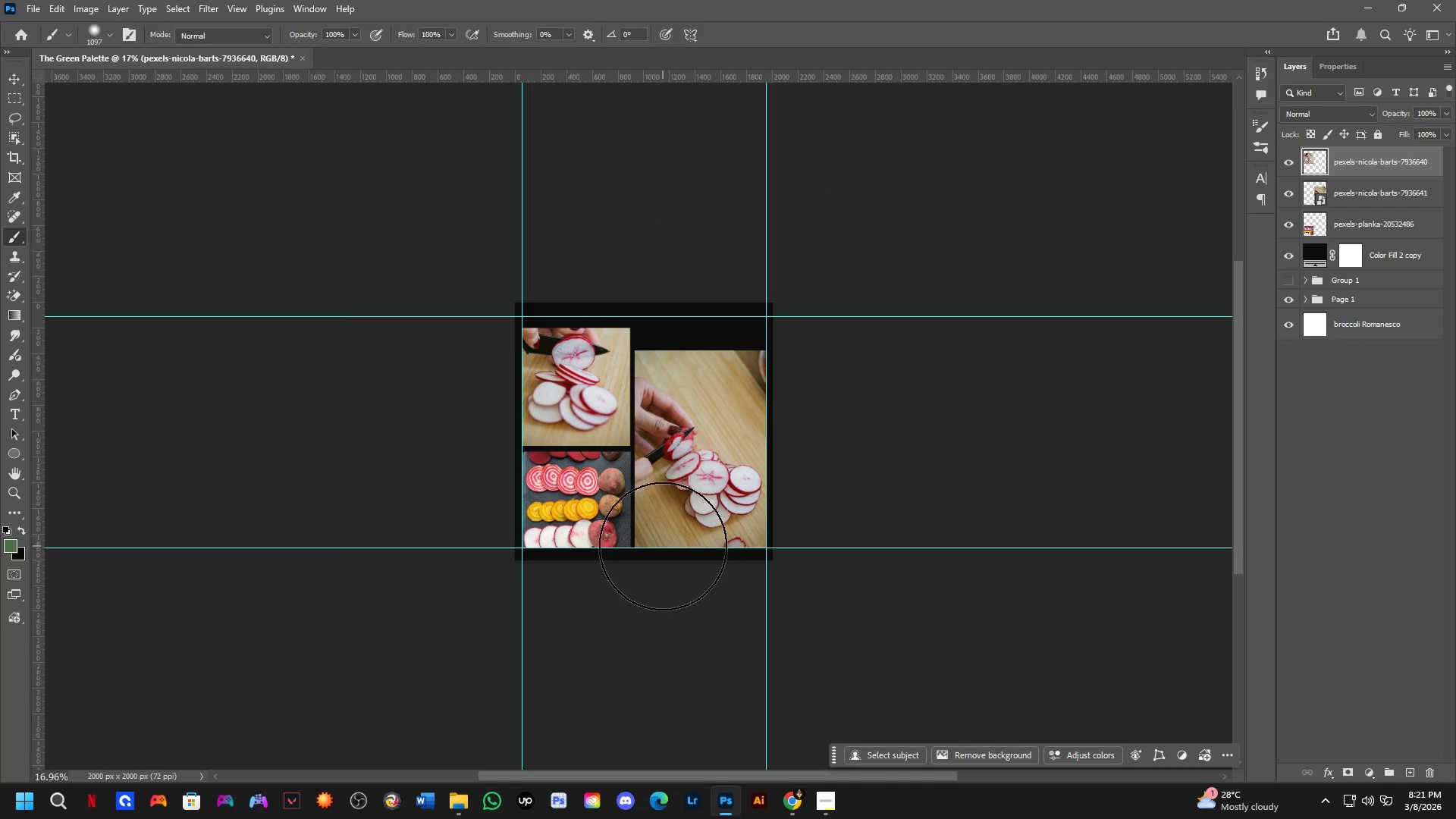 
key(Alt+Tab)
 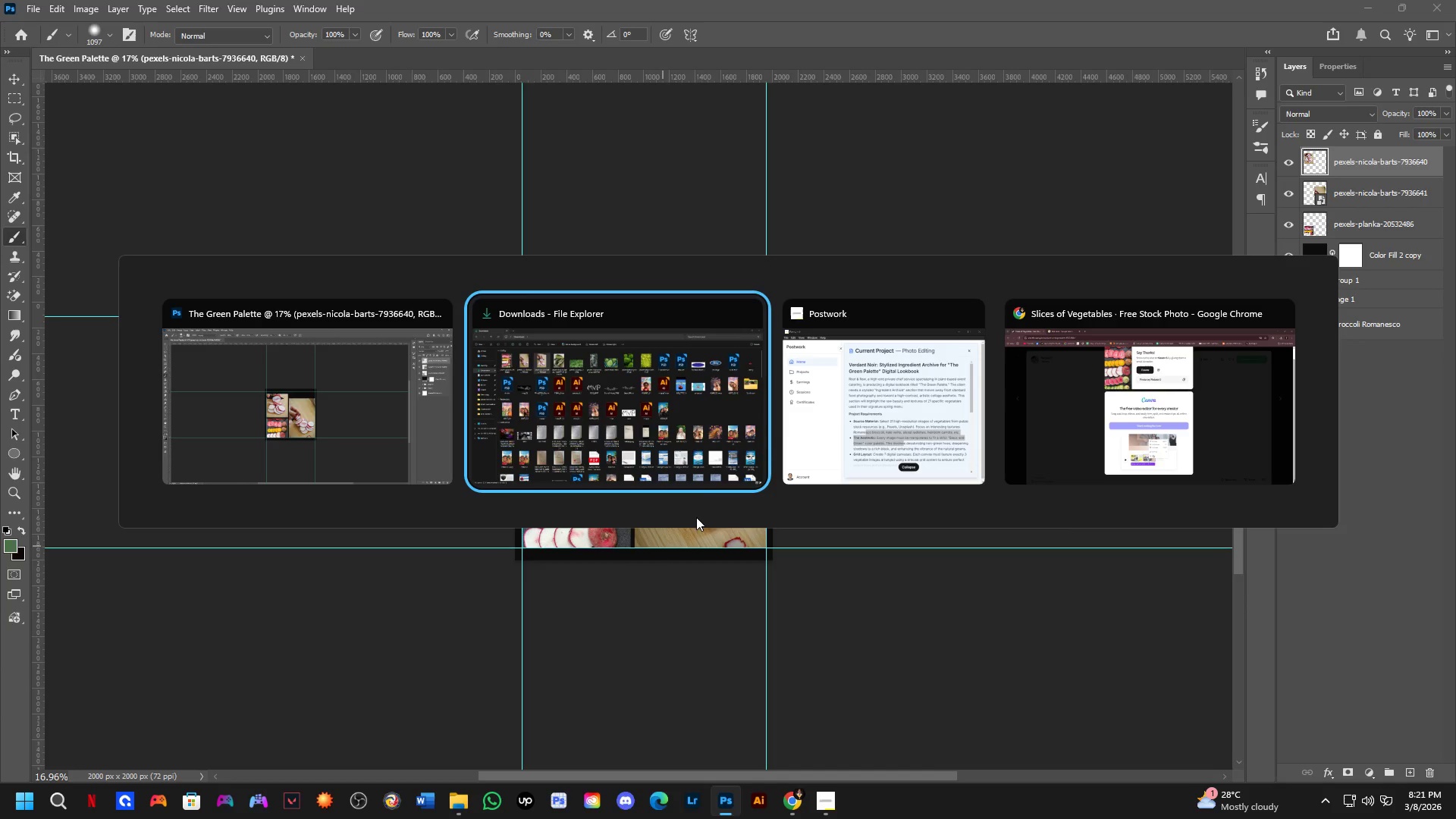 
key(Alt+Tab)